 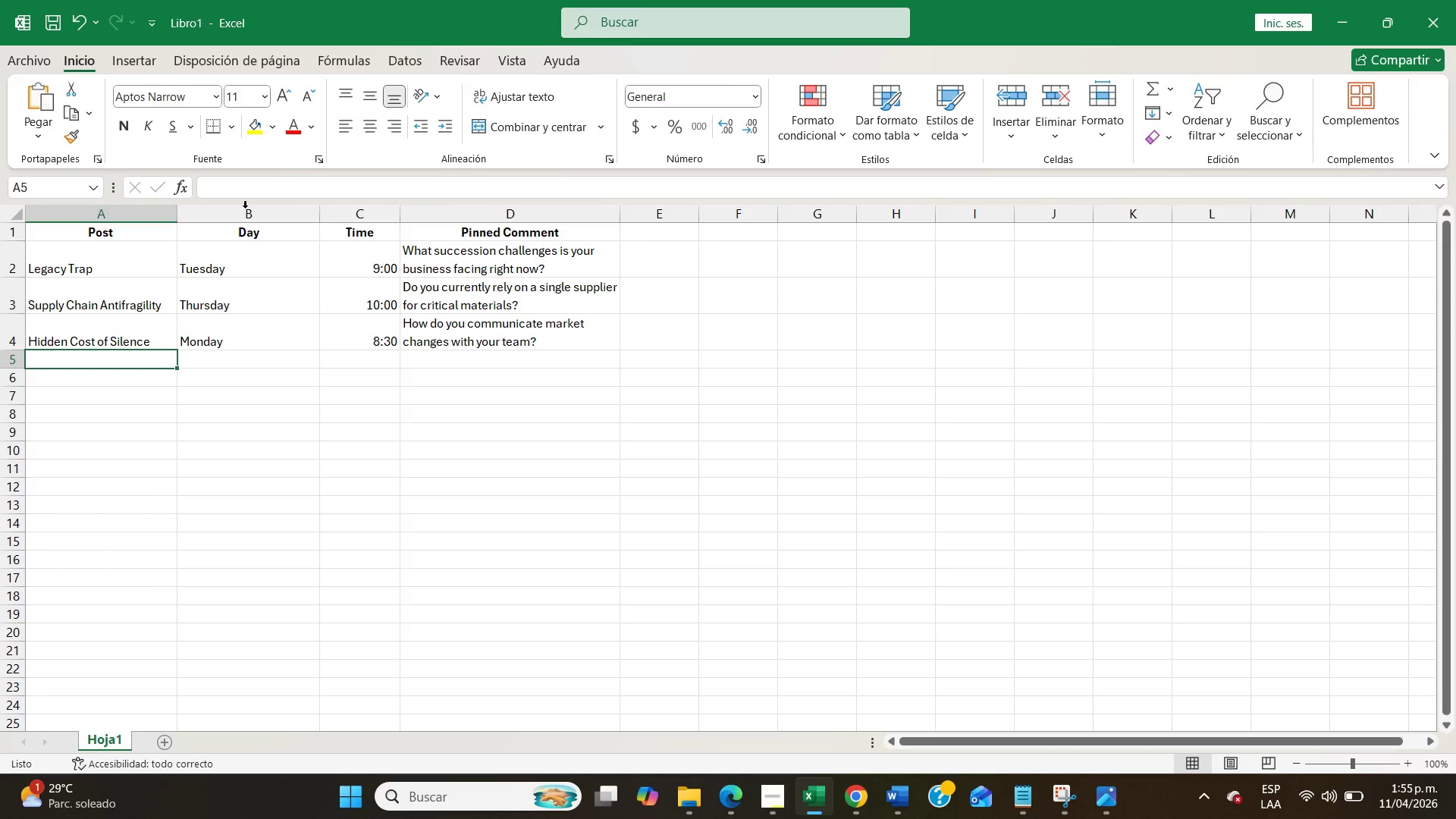 
left_click([25, 54])
 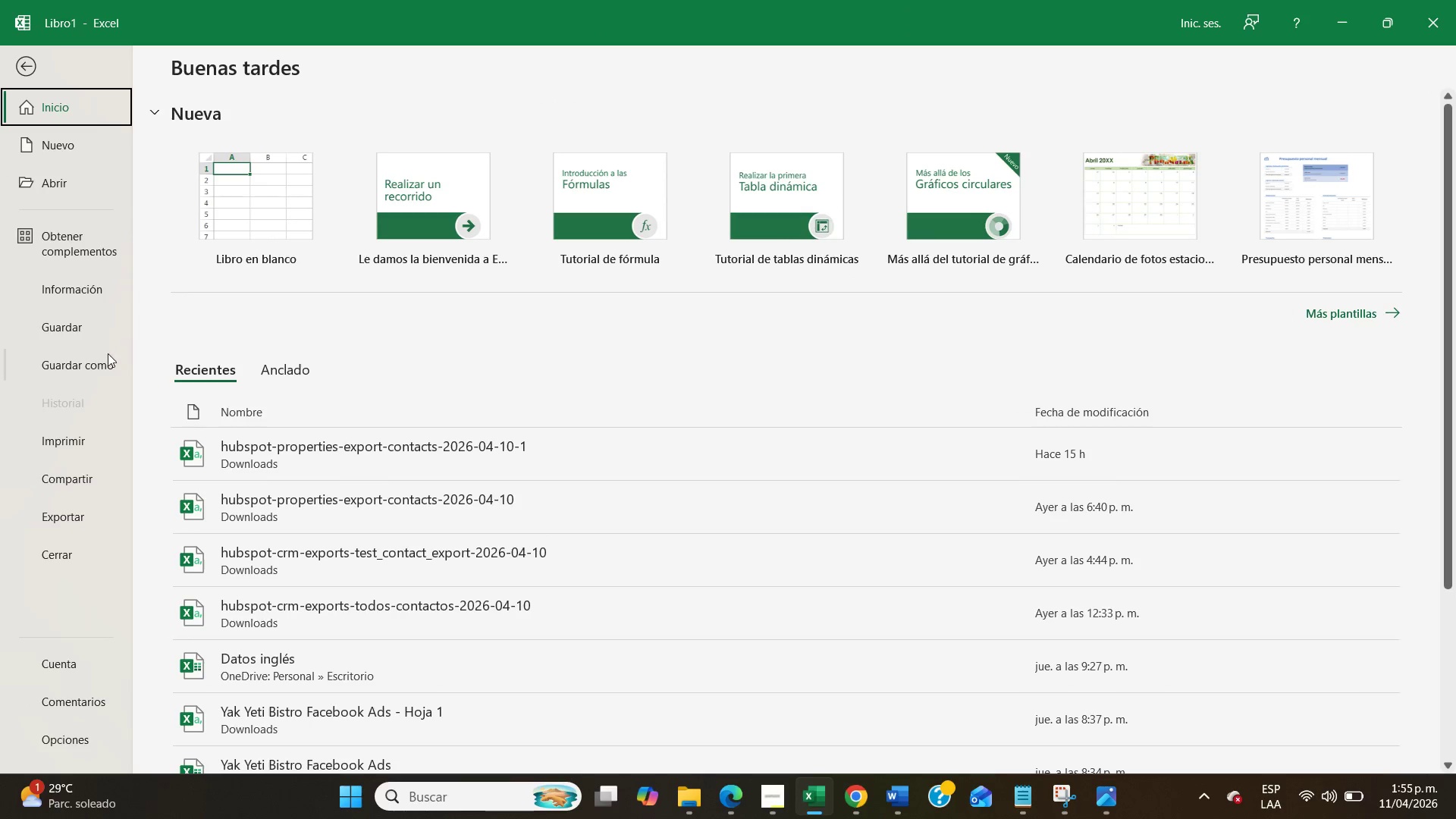 
left_click([92, 366])
 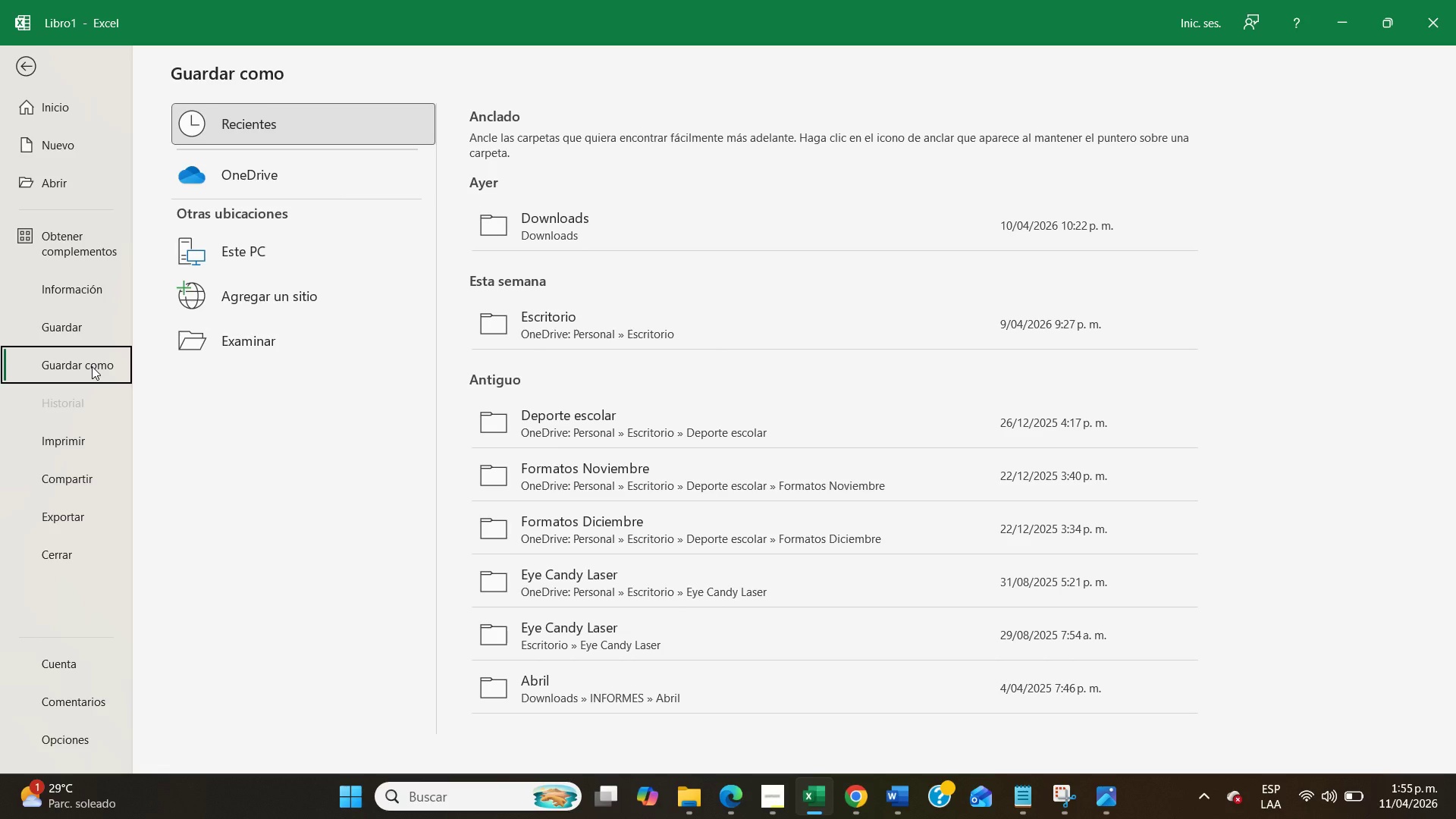 
wait(8.75)
 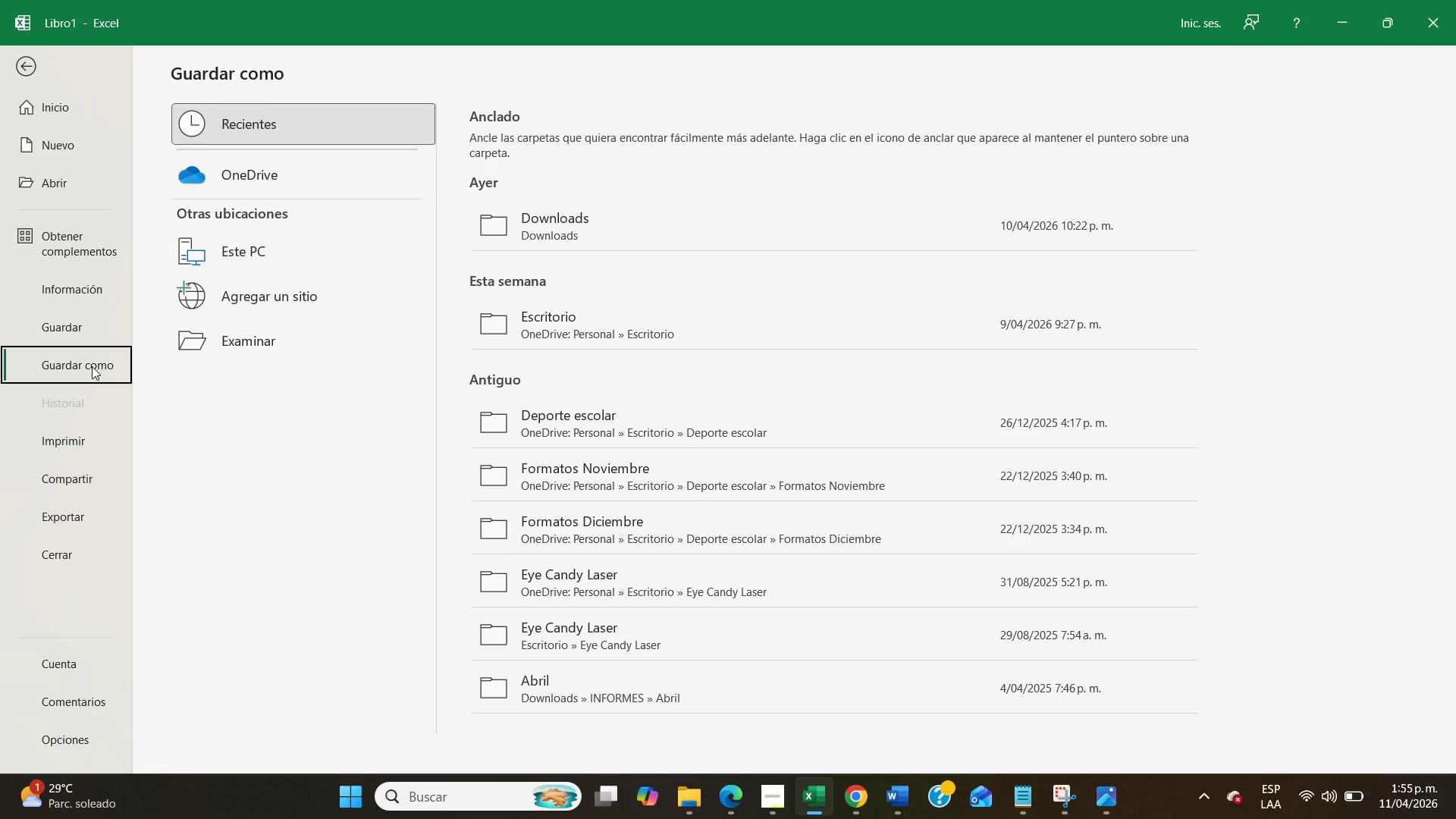 
left_click([74, 327])
 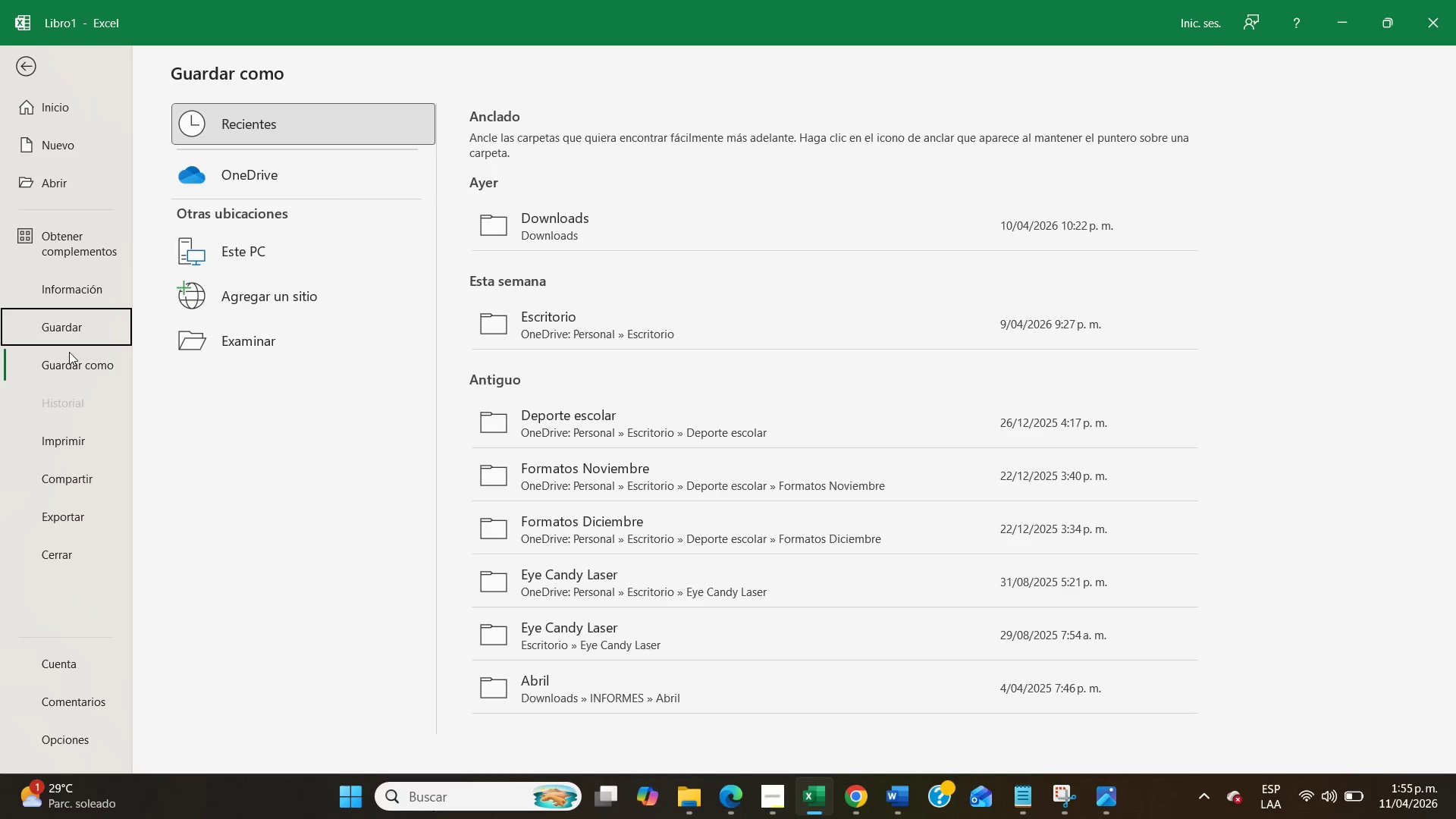 
left_click([60, 379])
 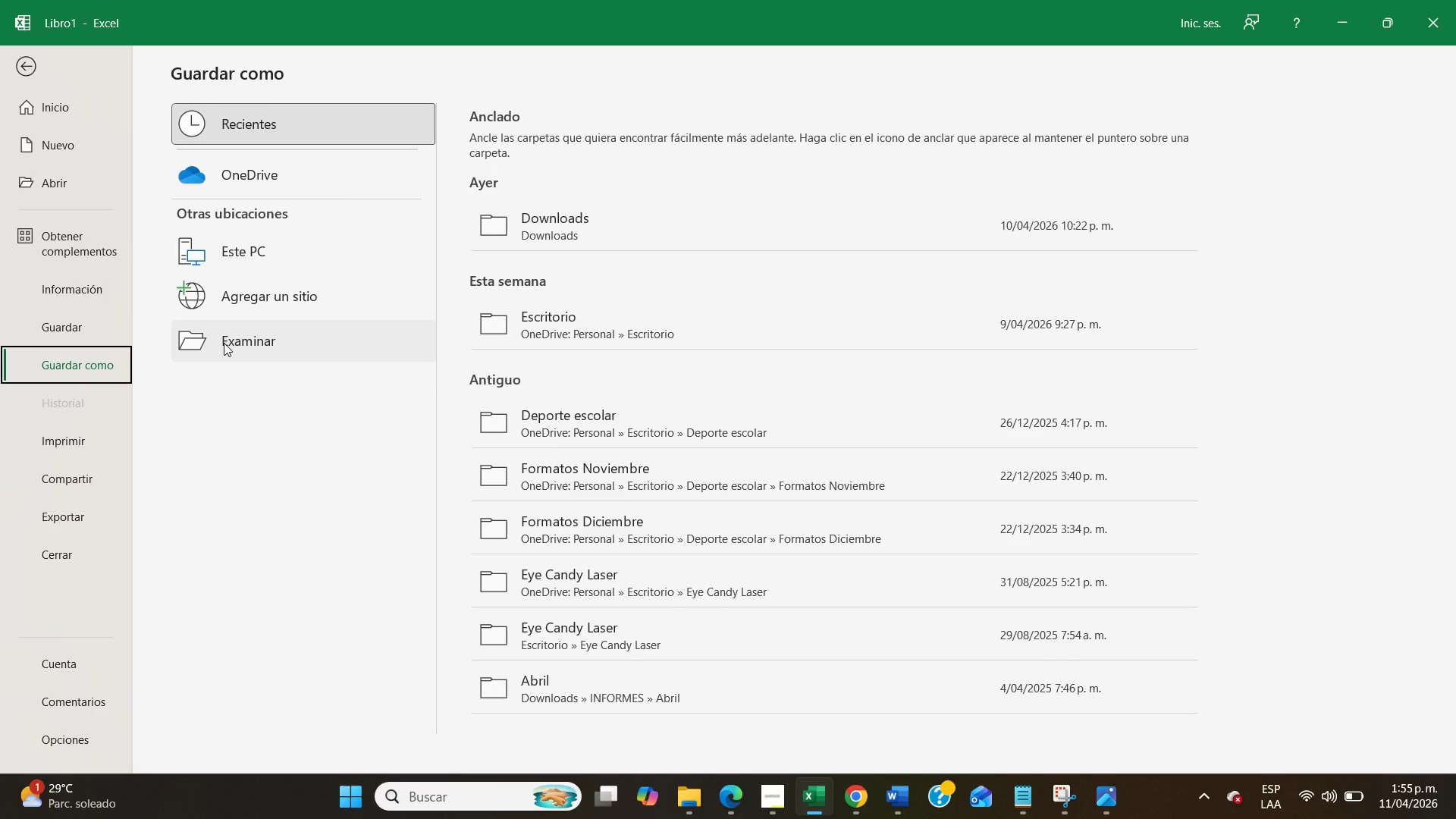 
left_click([224, 343])
 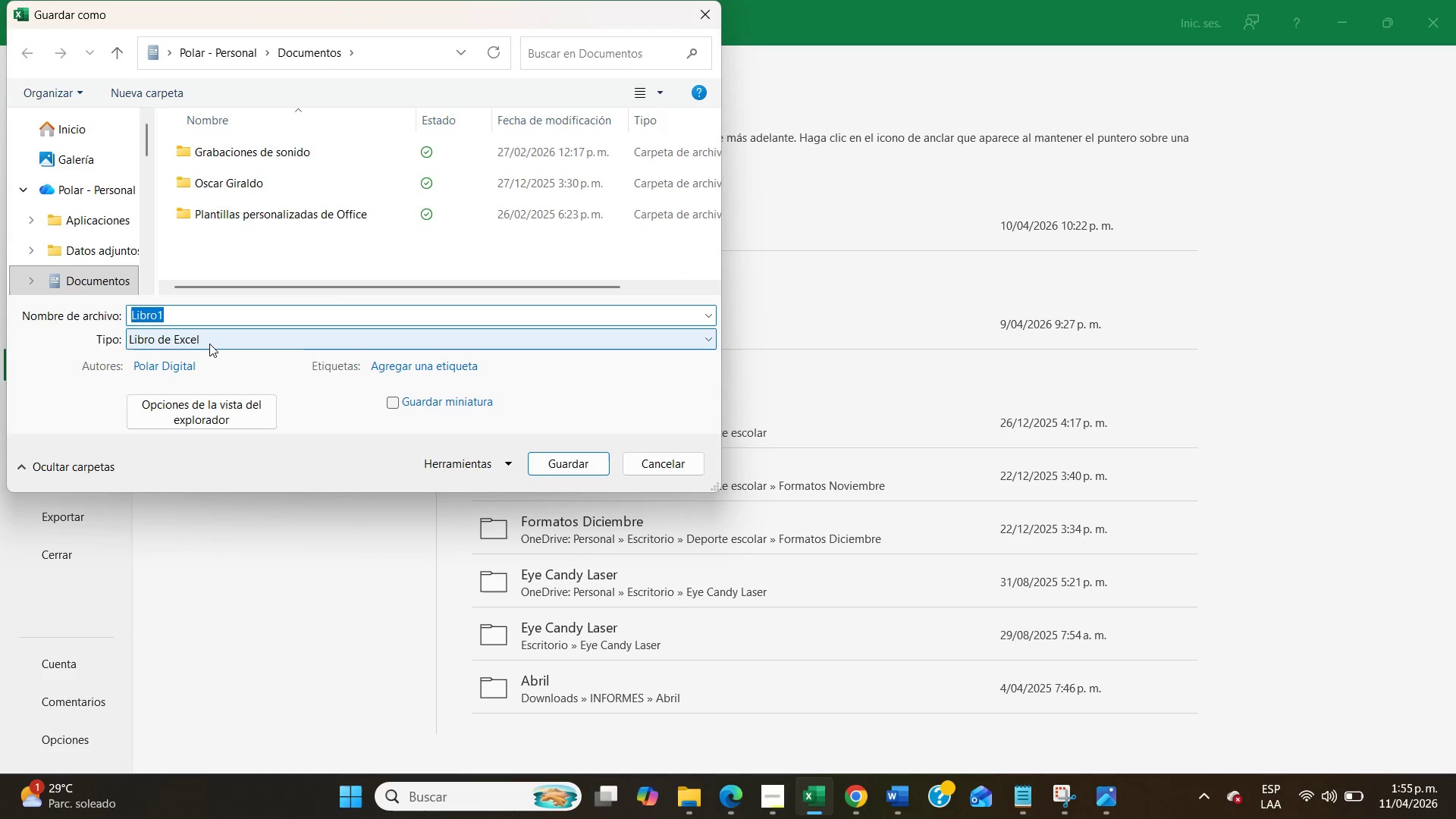 
scroll: coordinate [28, 224], scroll_direction: down, amount: 2.0
 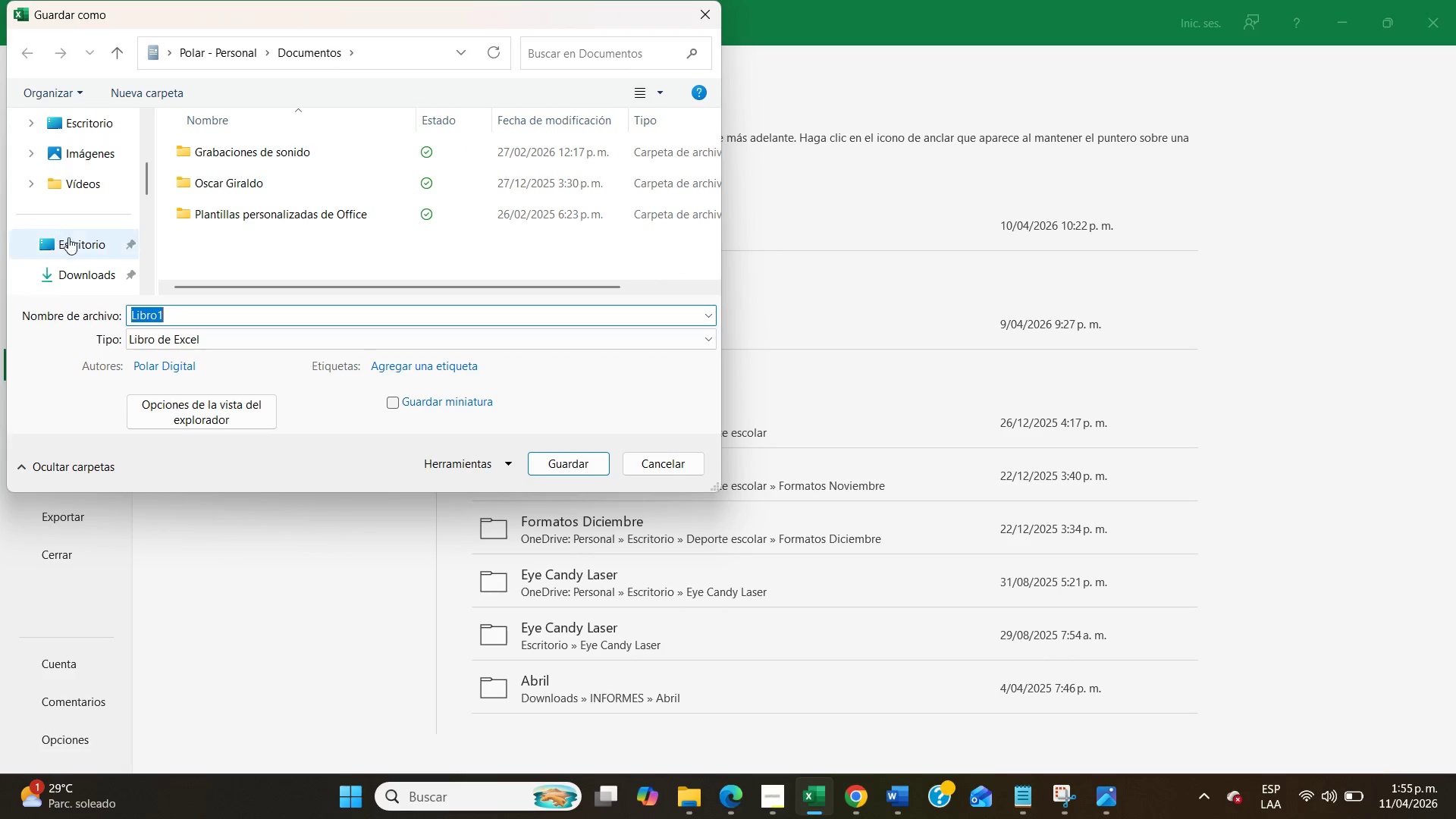 
left_click([70, 241])
 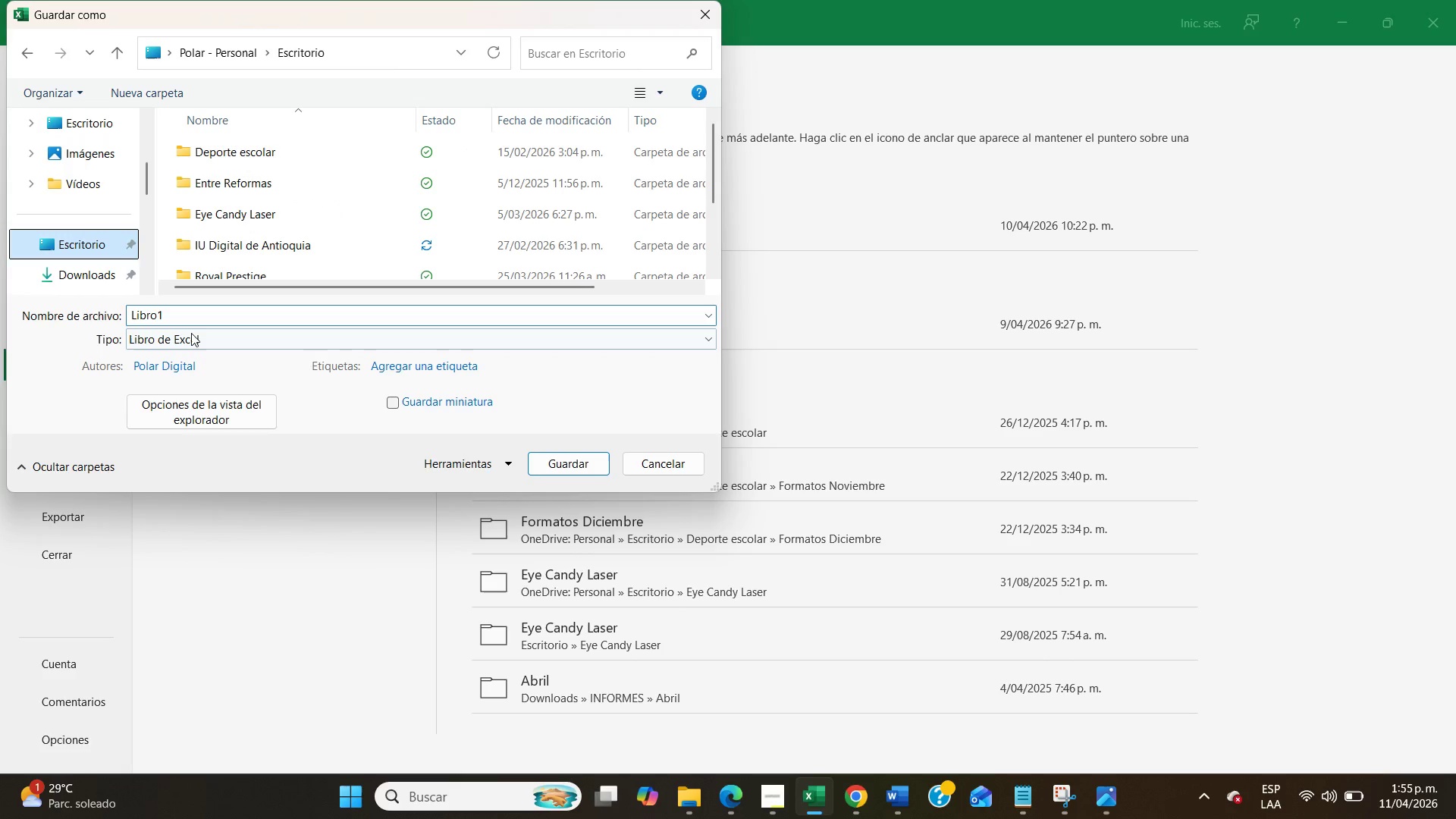 
left_click([192, 334])
 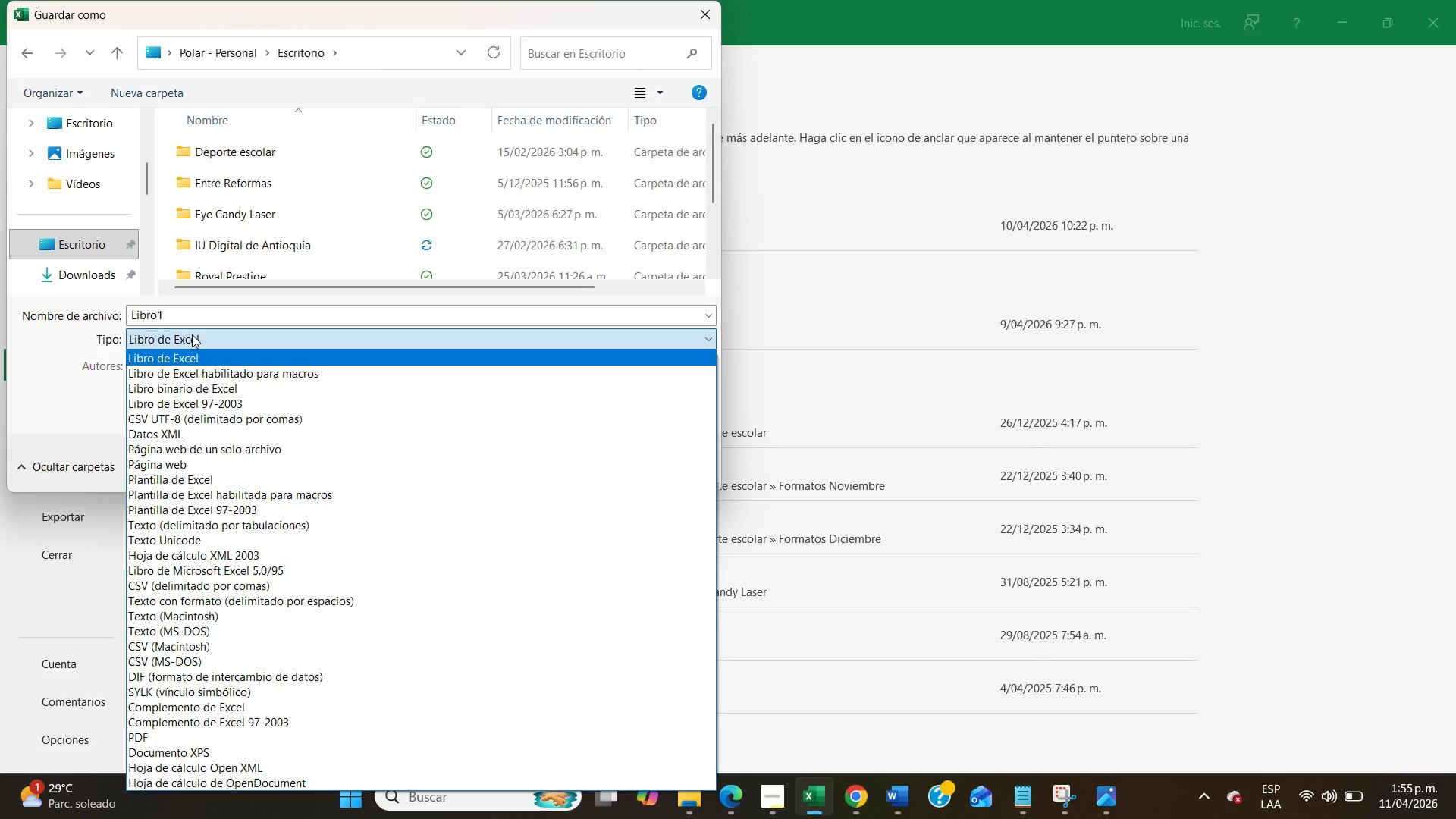 
wait(7.67)
 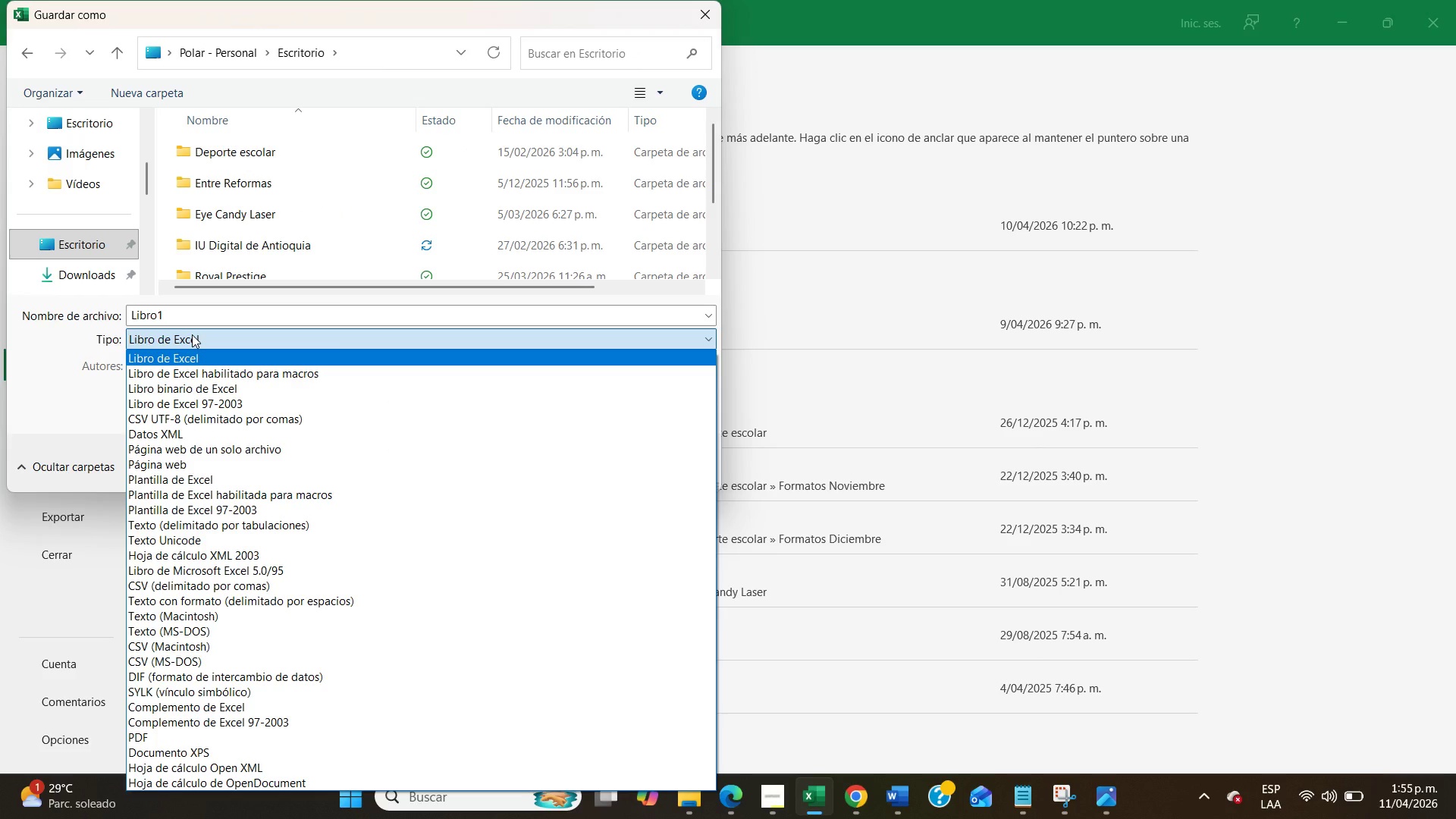 
scroll: coordinate [298, 509], scroll_direction: down, amount: 5.0
 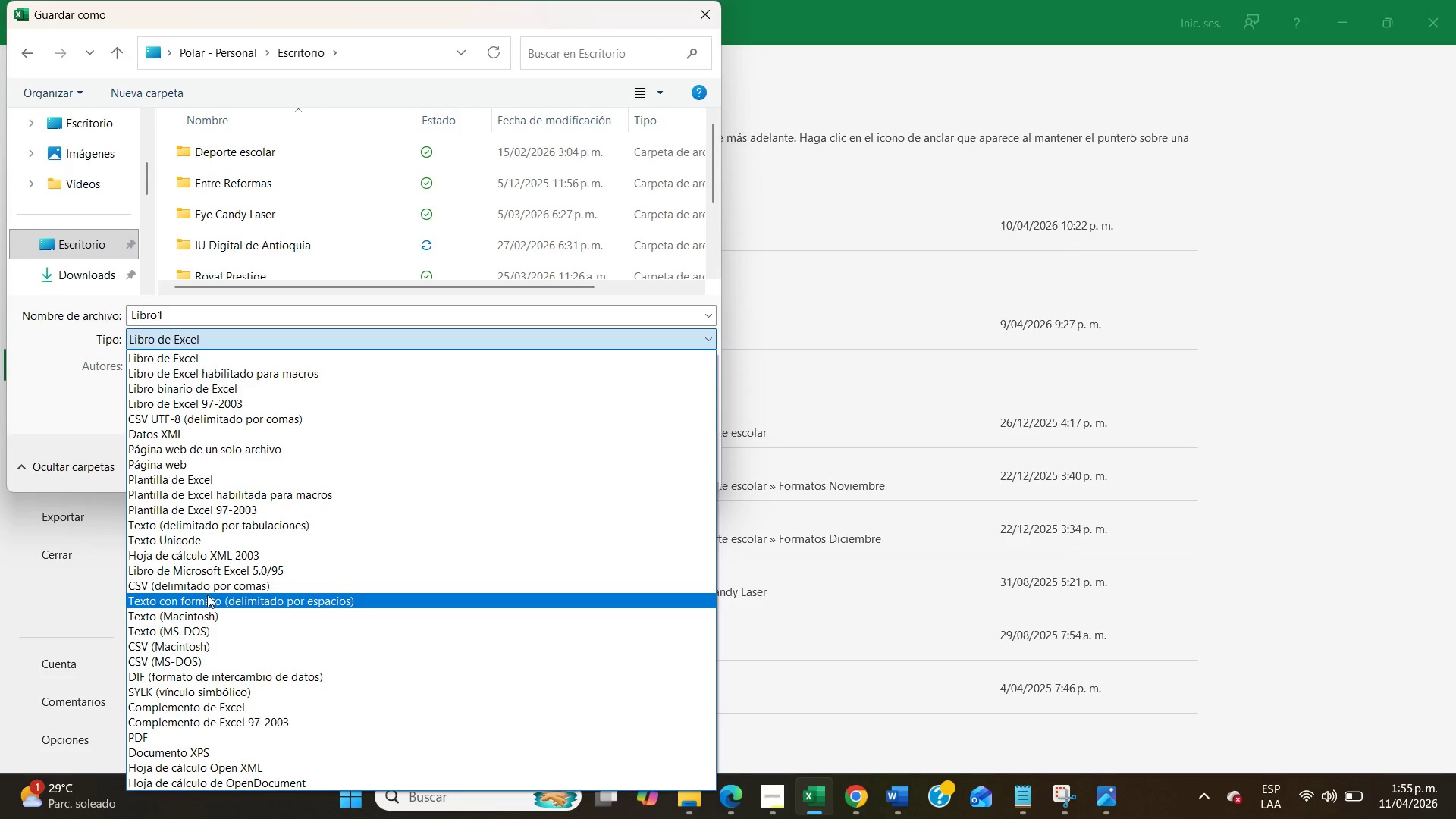 
left_click([207, 587])
 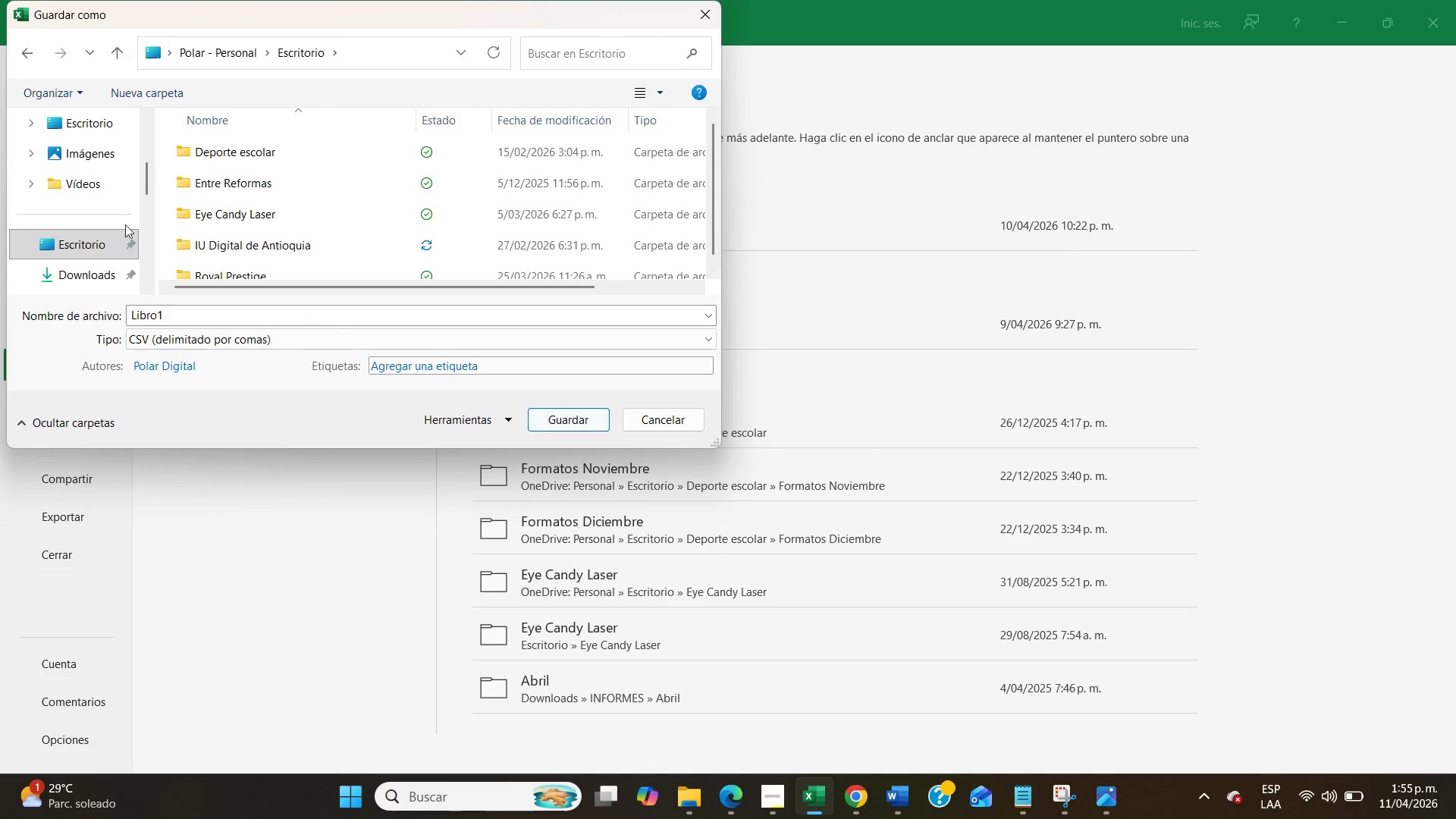 
left_click([107, 240])
 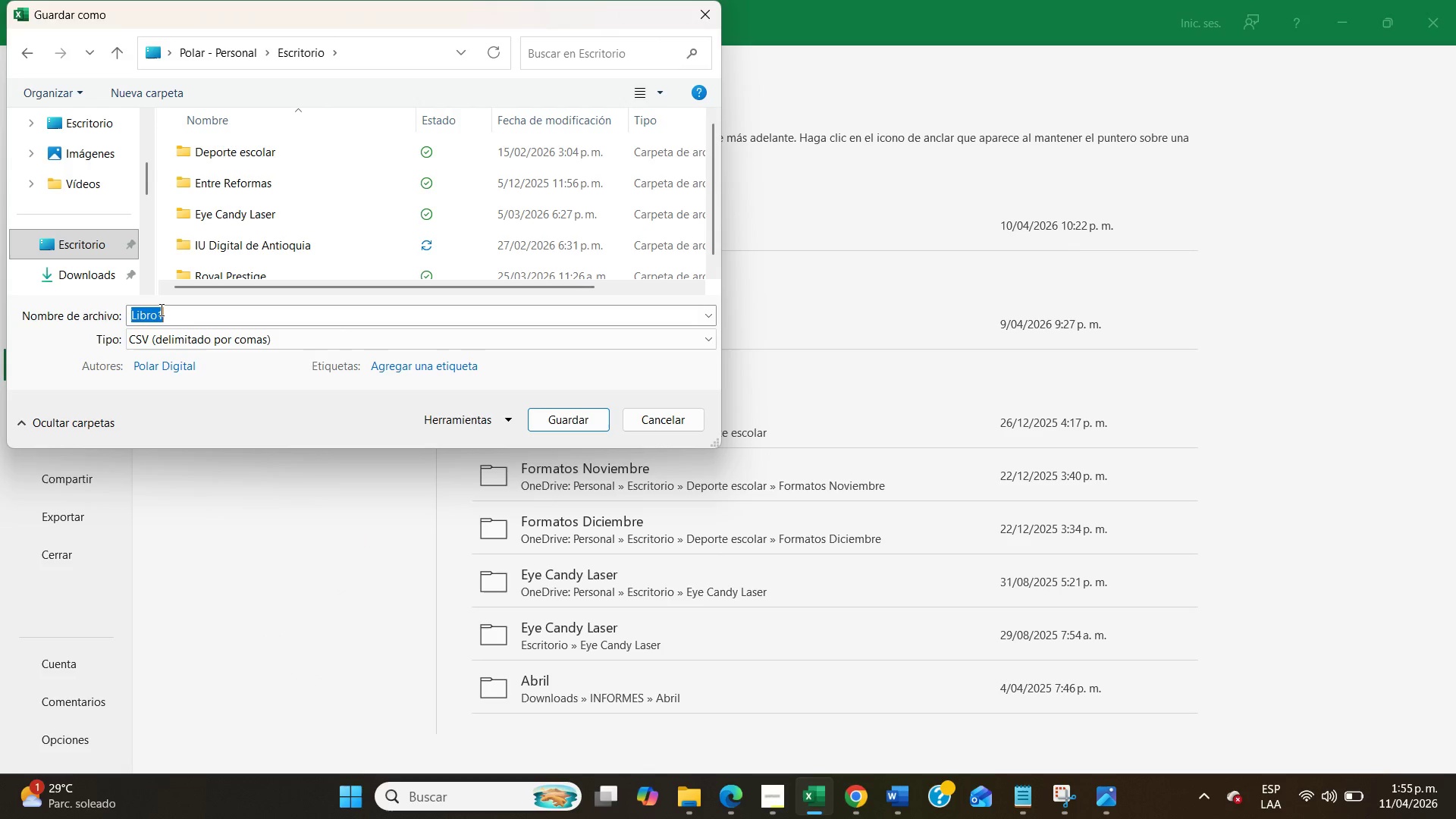 
double_click([160, 309])
 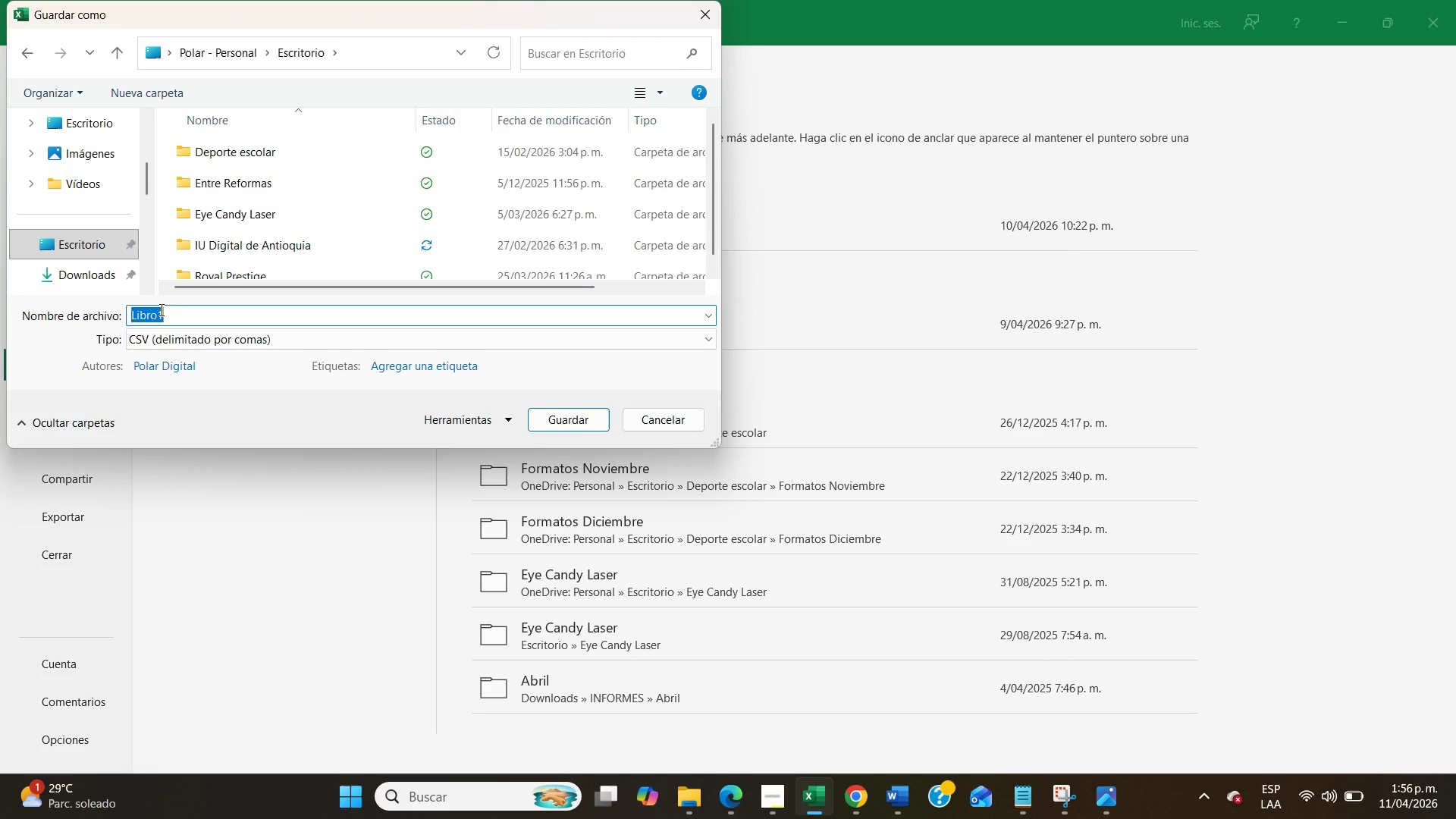 
wait(44.55)
 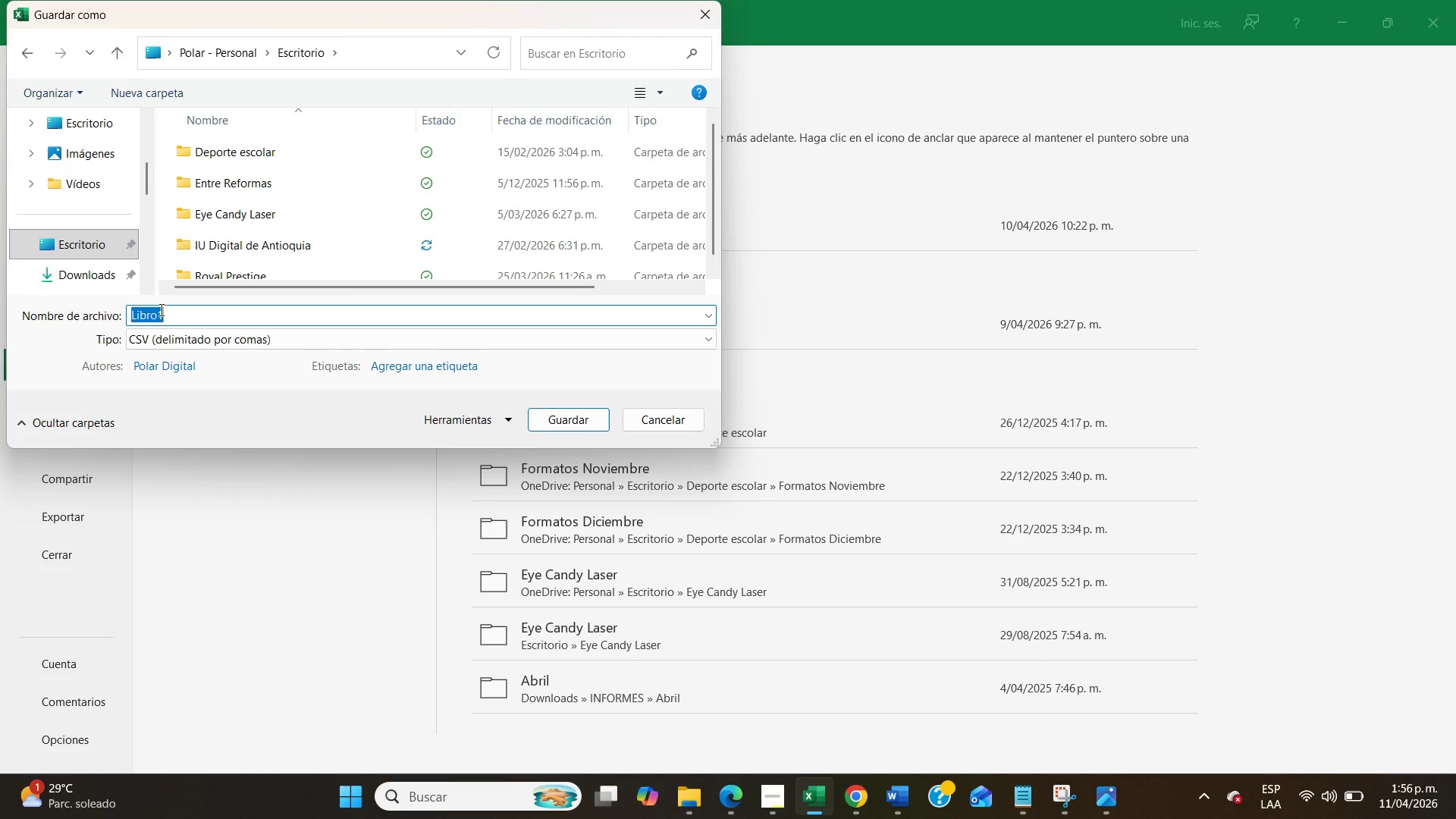 
type(Posting strategy)
 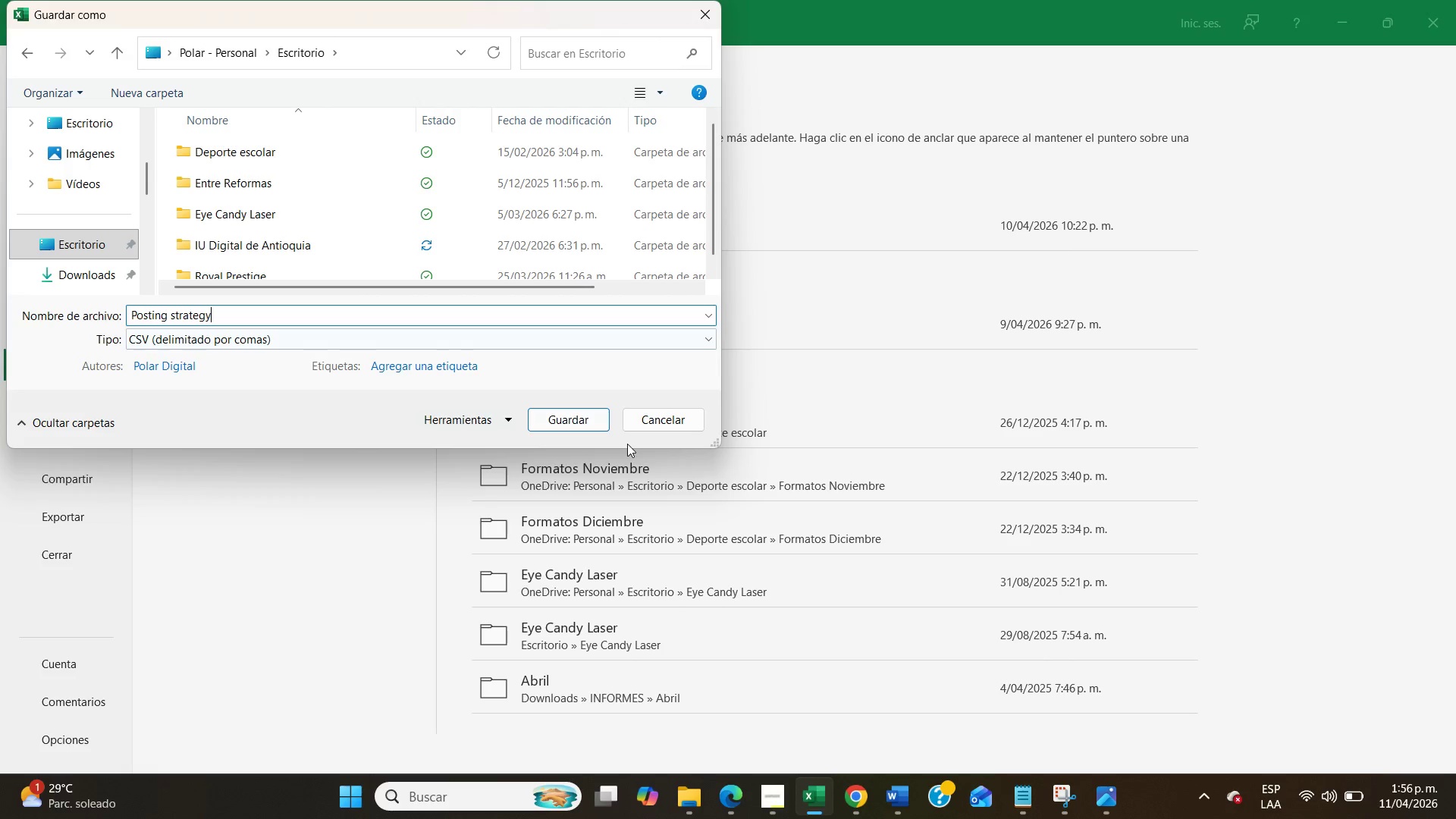 
left_click([599, 419])
 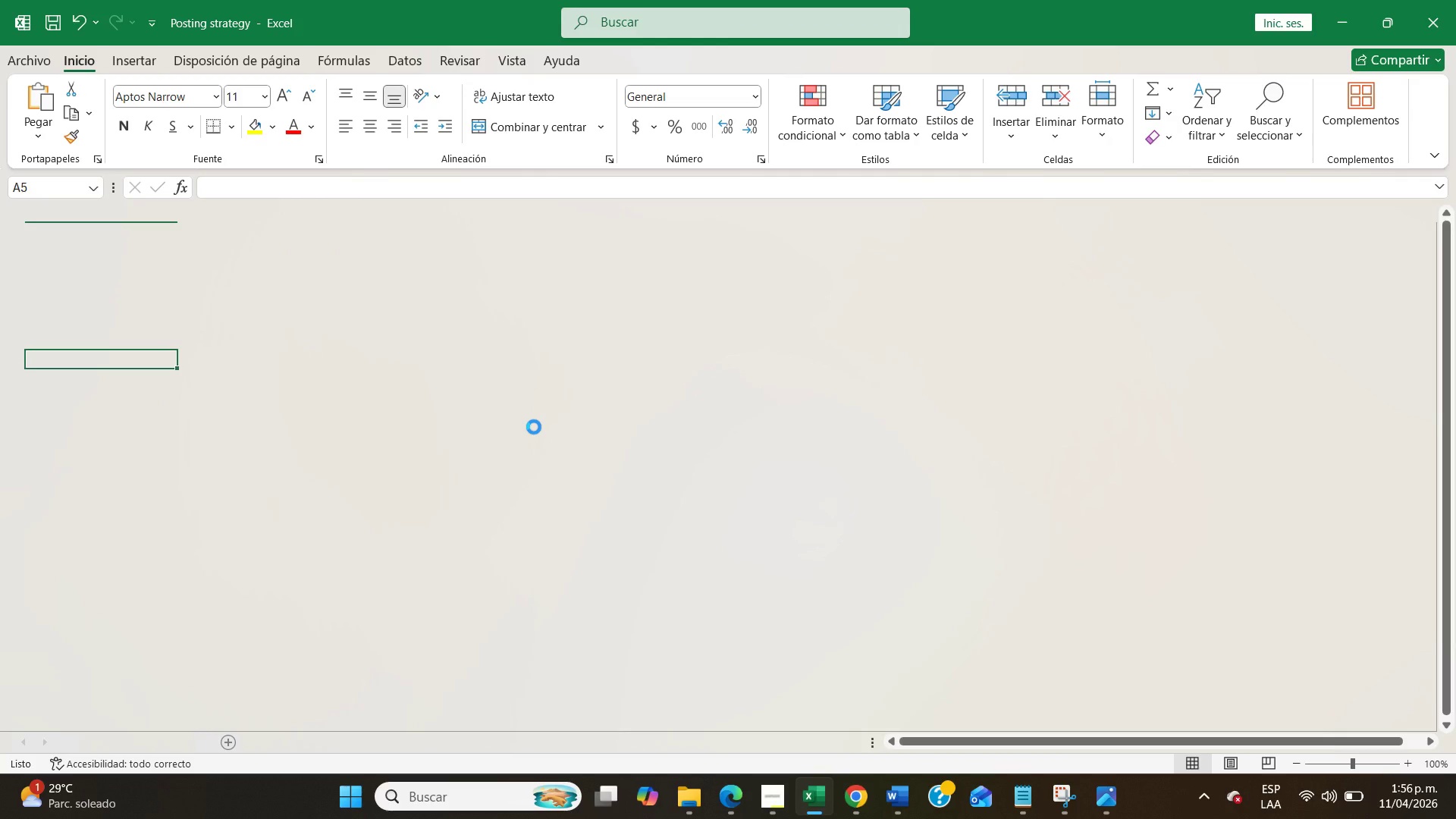 
wait(12.48)
 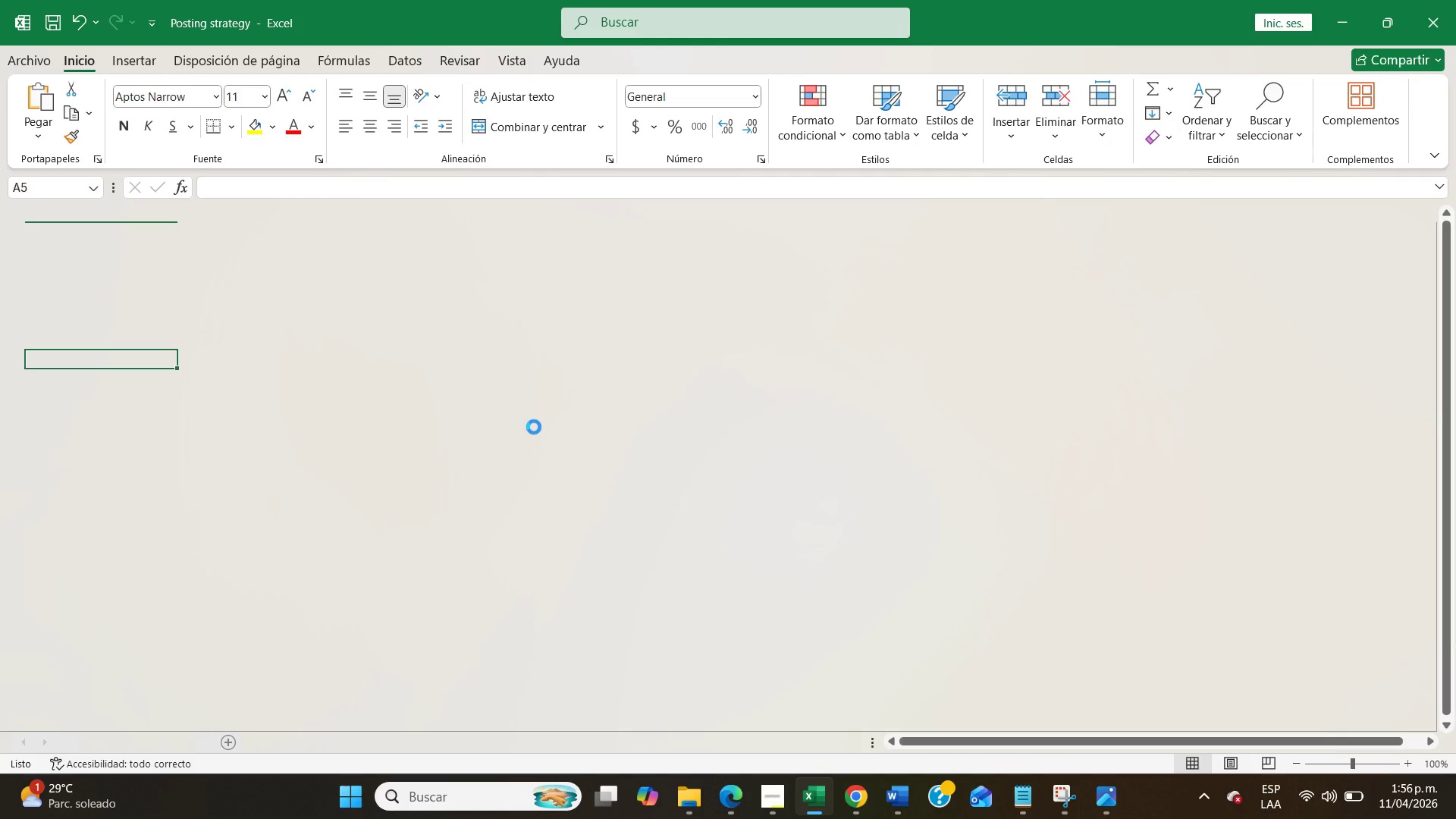 
left_click([1455, 0])
 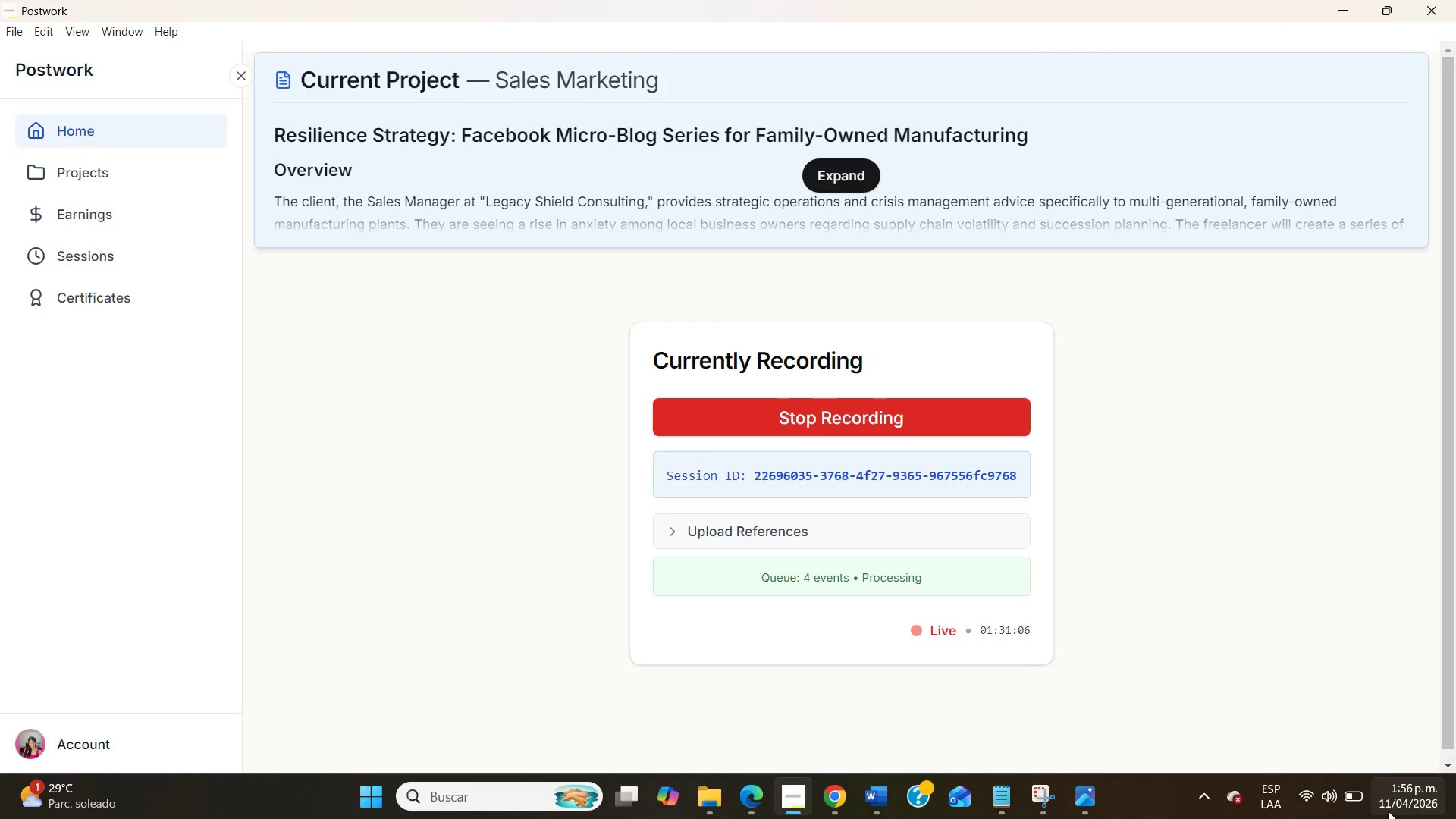 
left_click([1455, 806])
 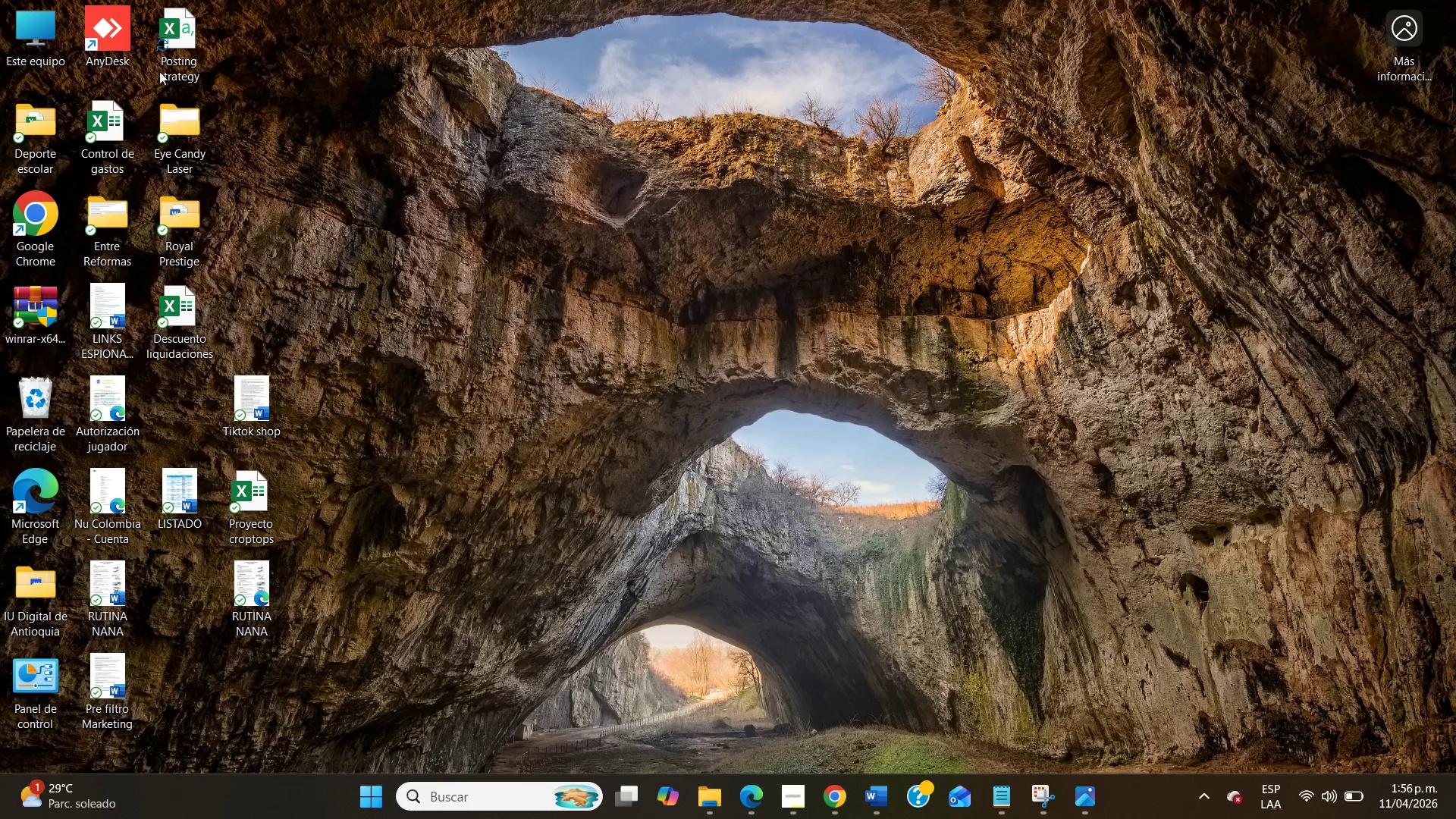 
double_click([183, 30])
 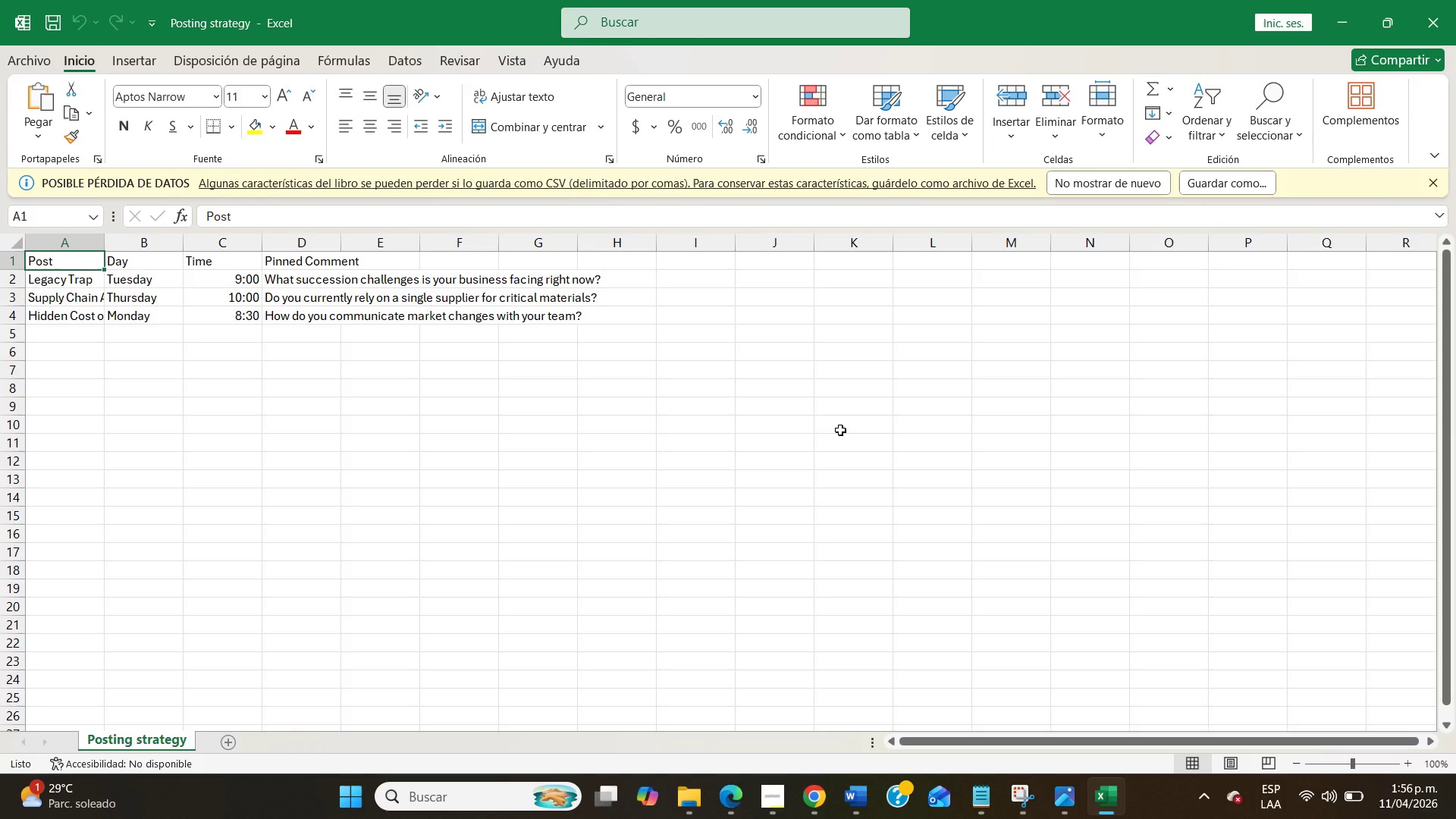 
wait(6.83)
 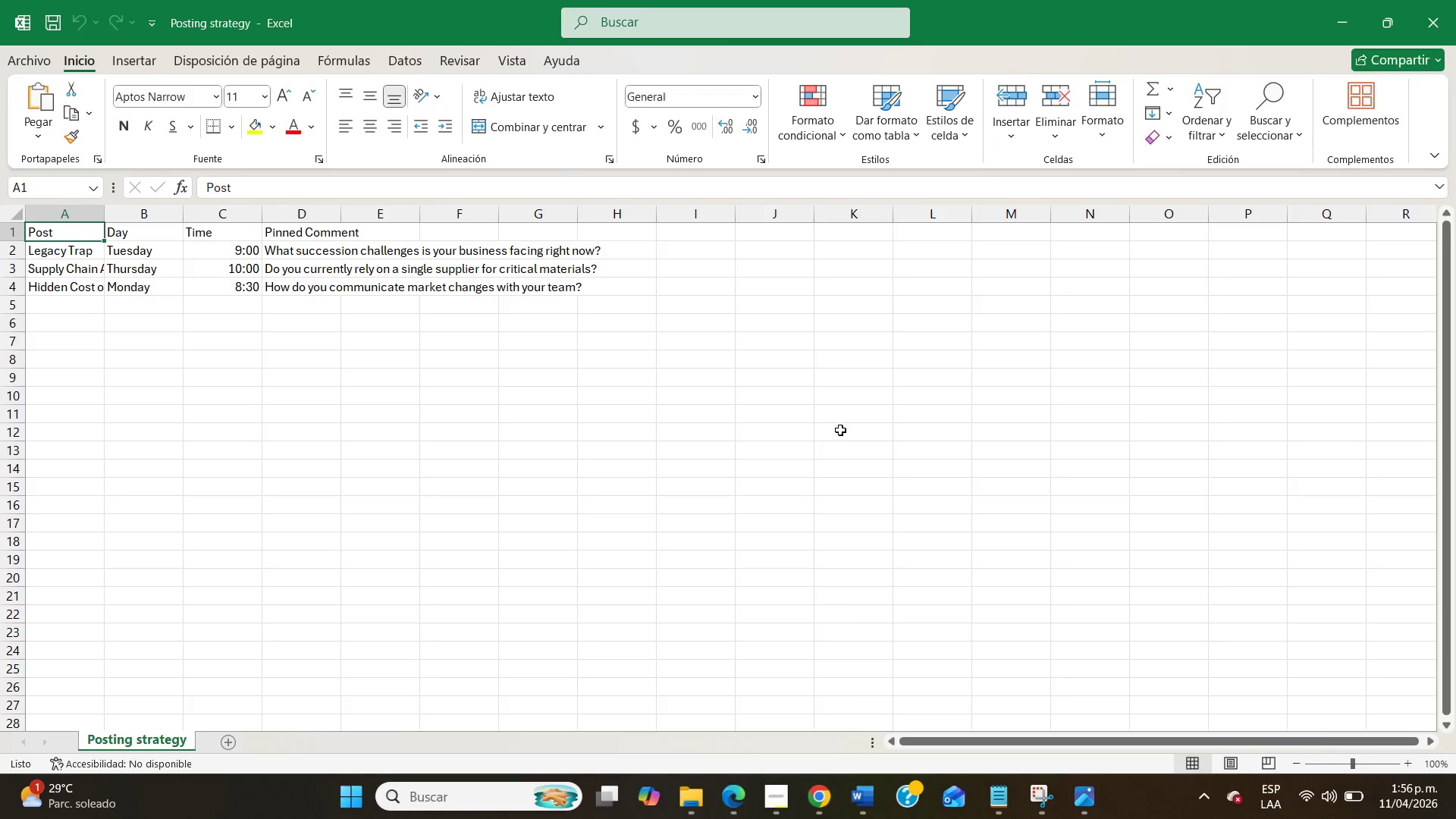 
left_click([78, 312])
 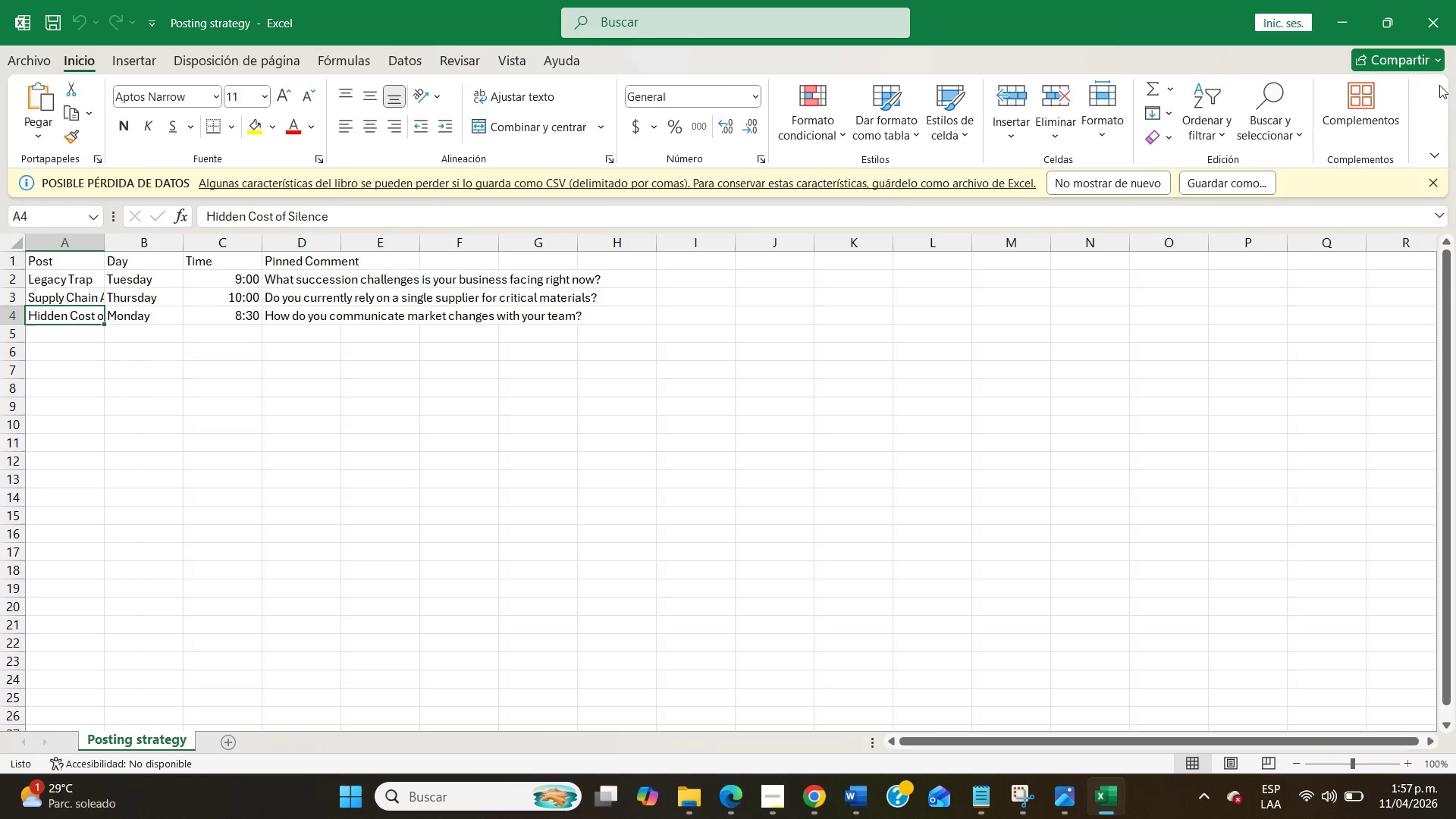 
left_click([1455, 5])
 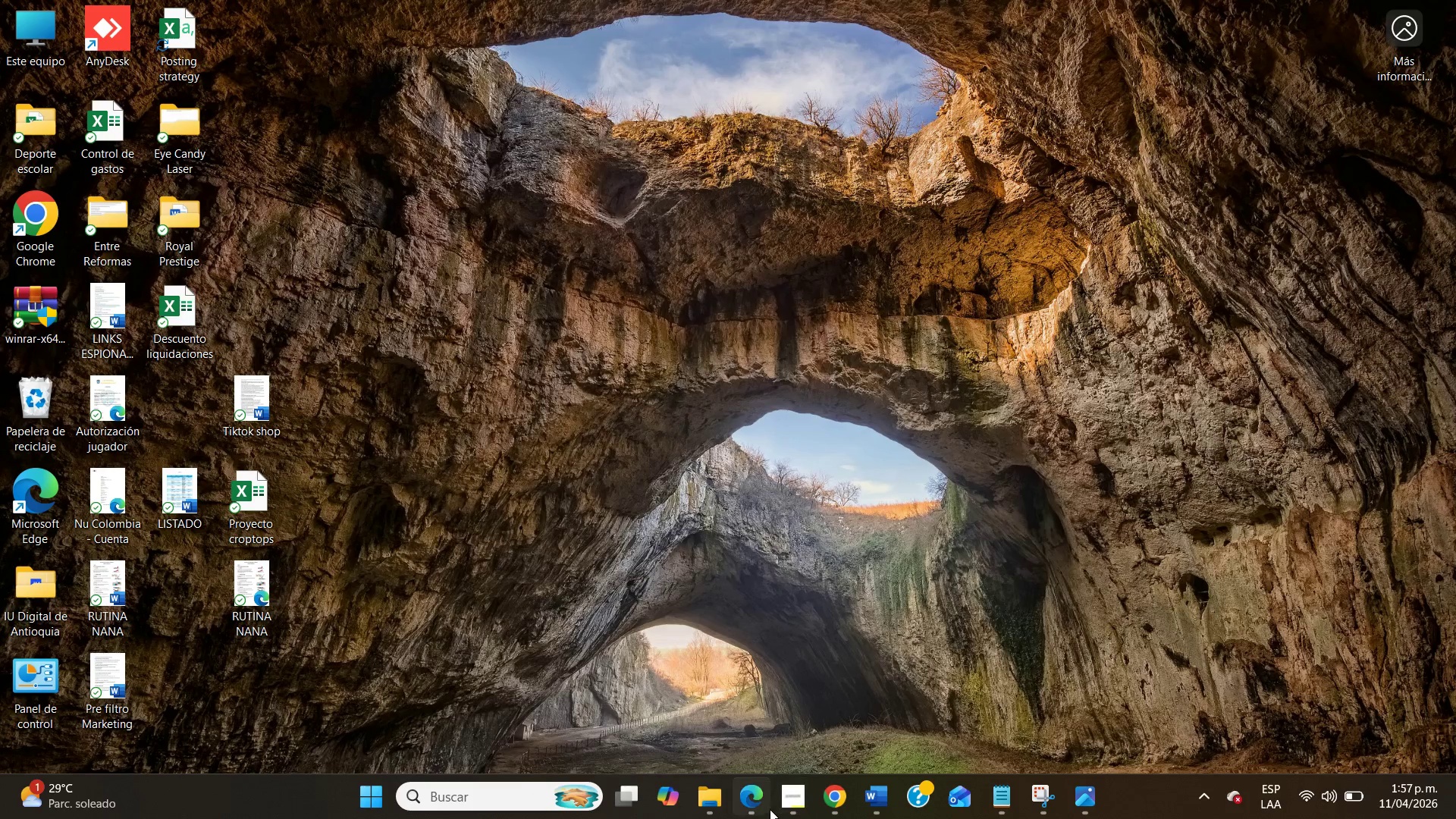 
left_click([767, 805])
 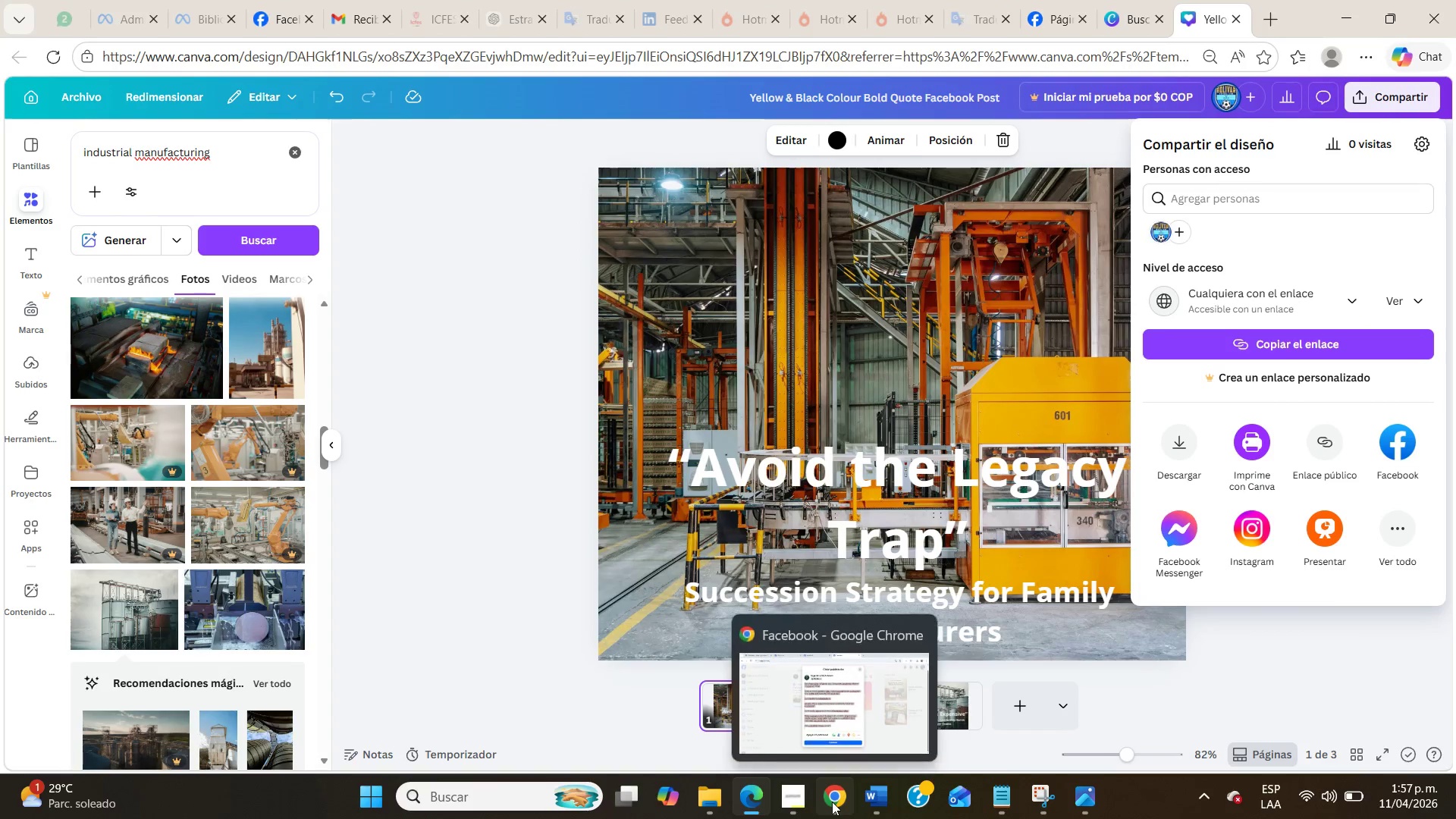 
left_click([832, 802])
 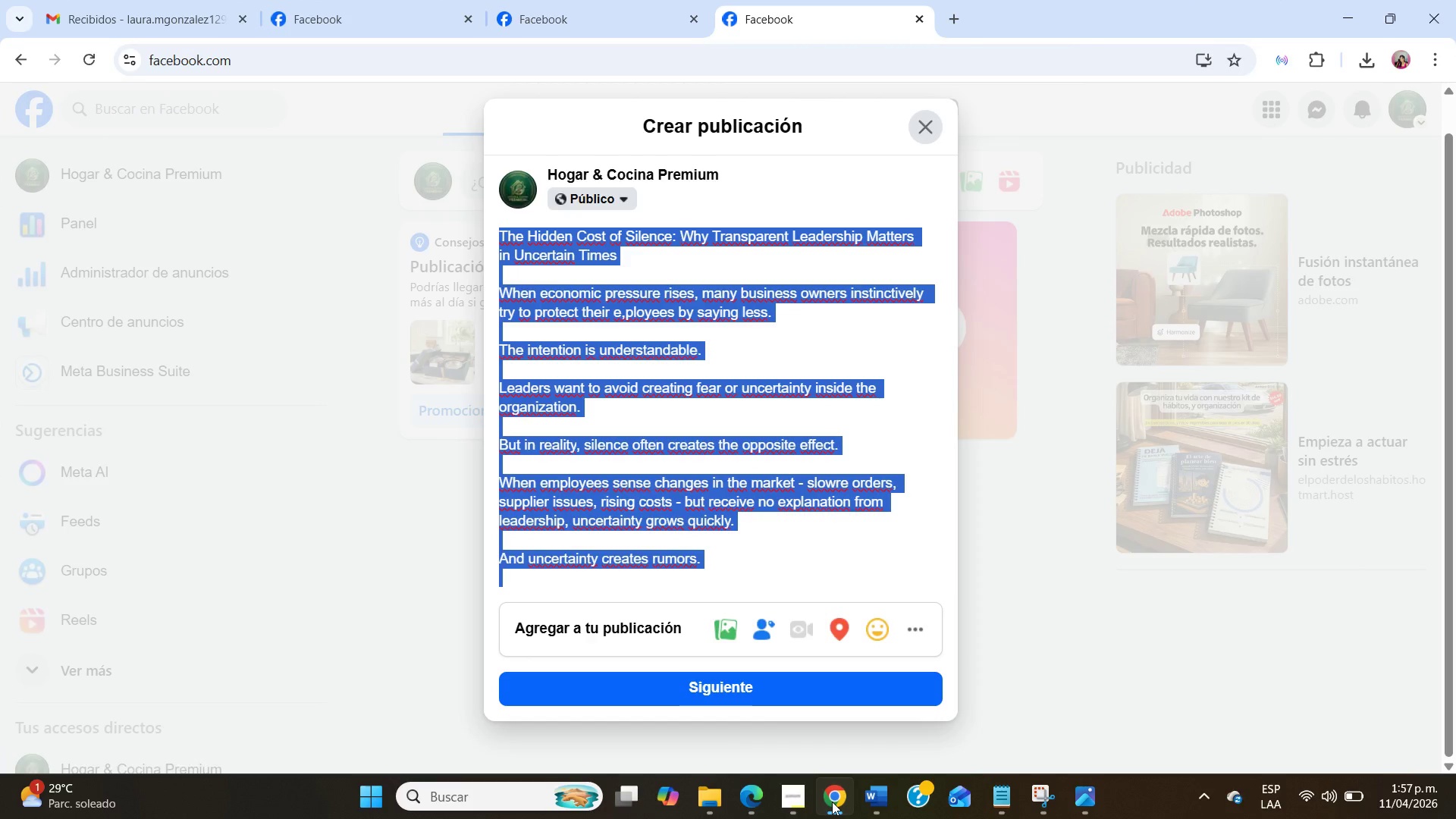 
left_click([865, 798])
 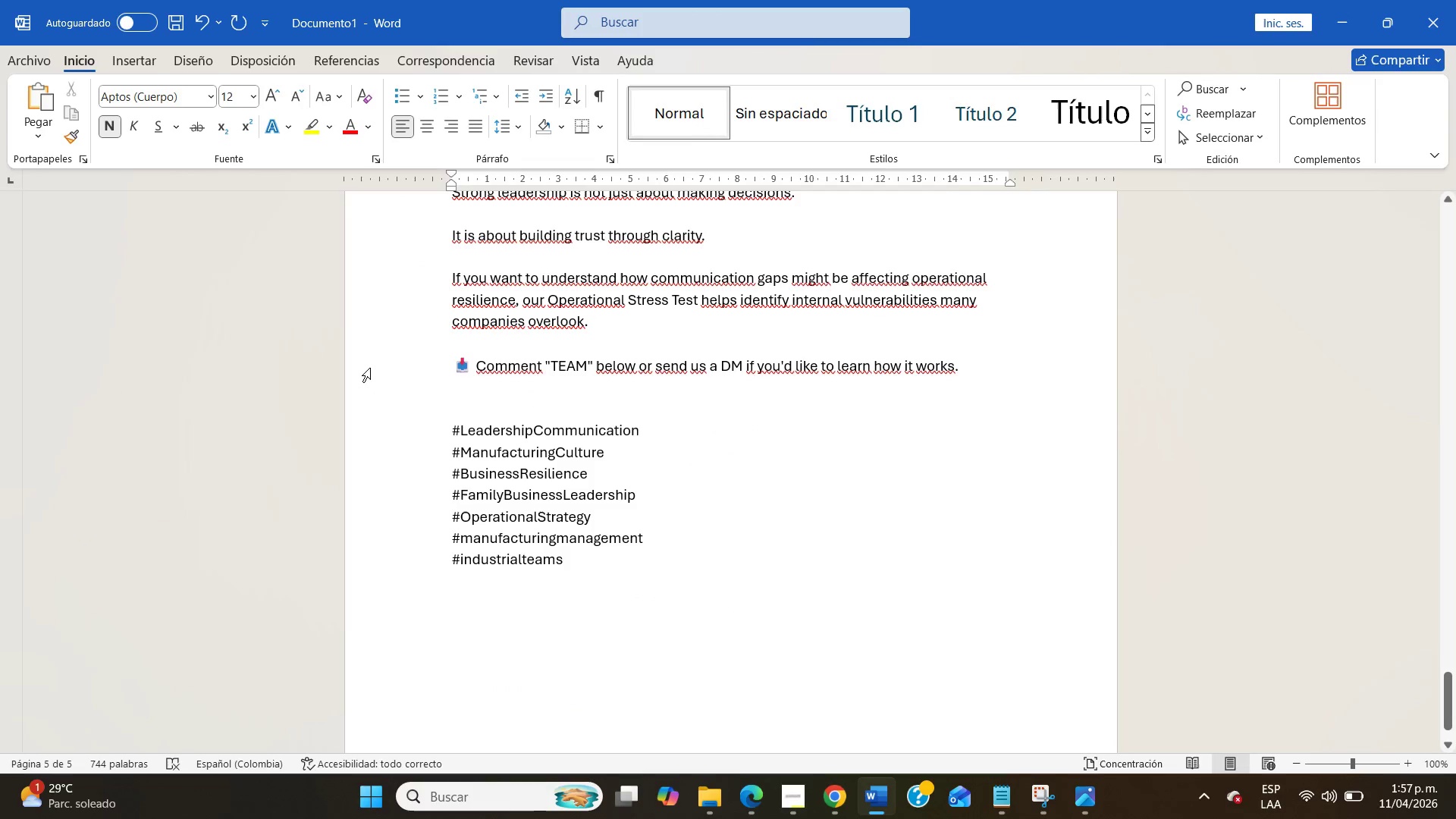 
scroll: coordinate [663, 394], scroll_direction: up, amount: 14.0
 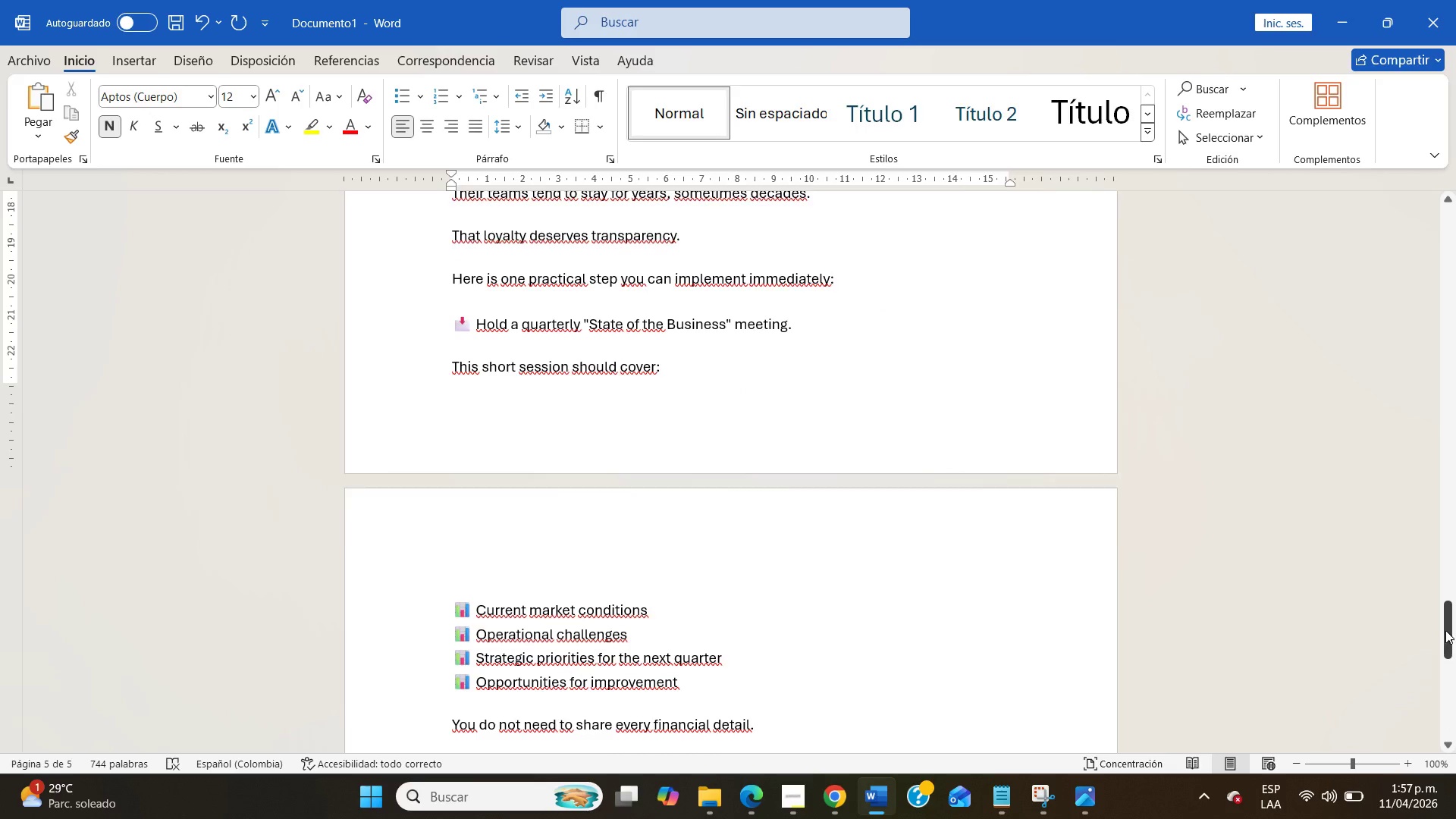 
left_click_drag(start_coordinate=[1446, 630], to_coordinate=[1428, 161])
 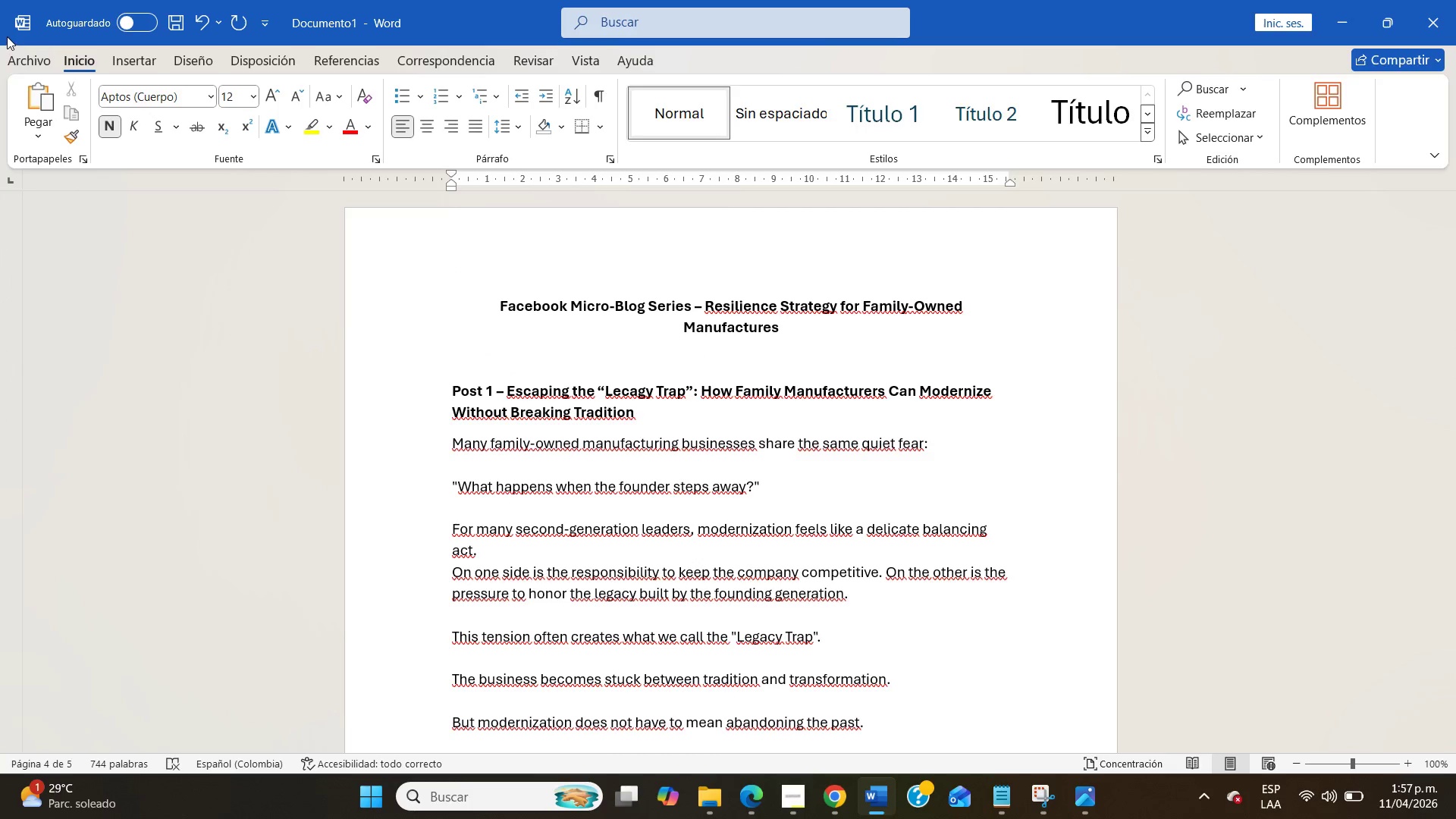 
left_click([20, 47])
 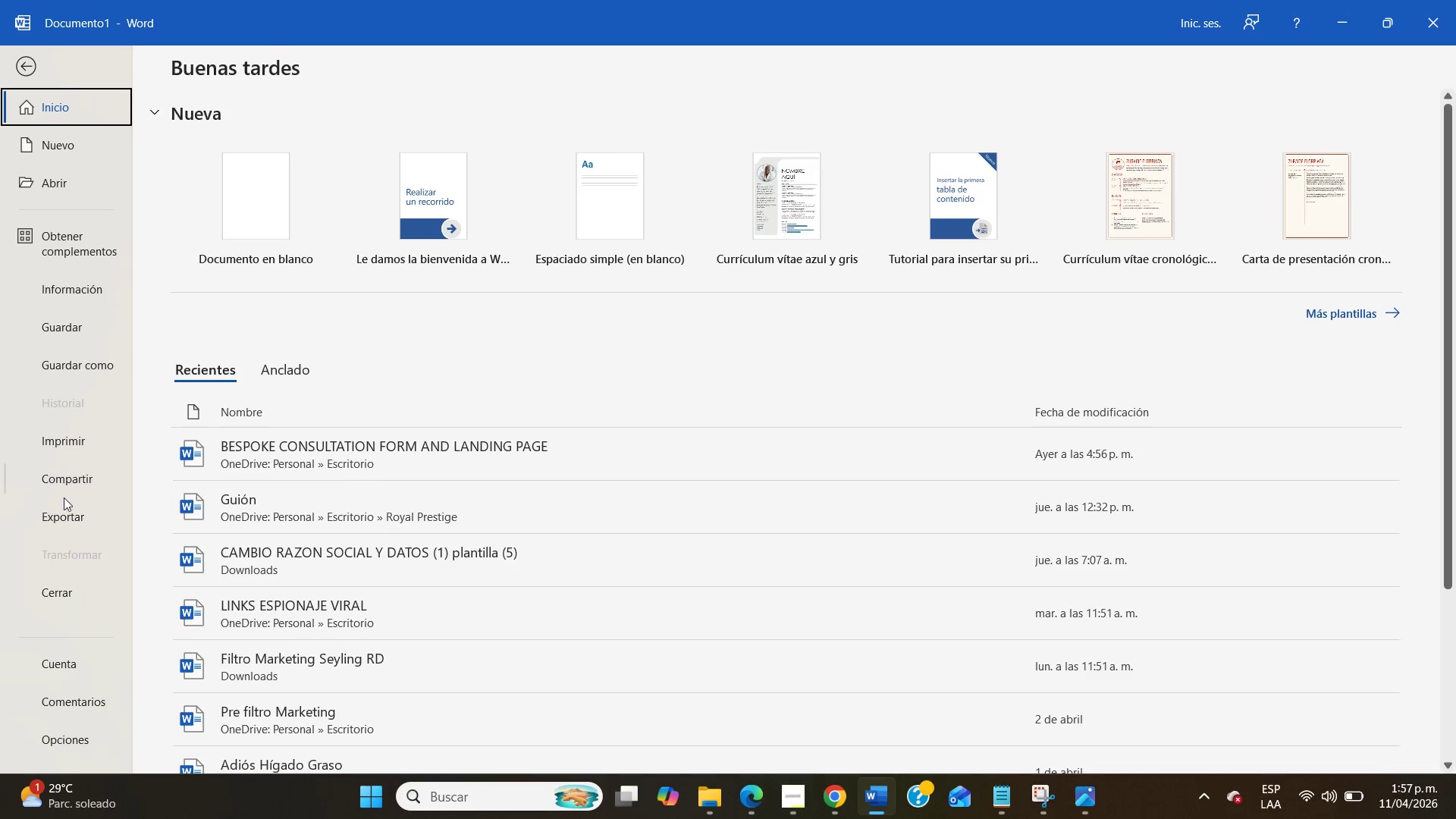 
left_click([64, 519])
 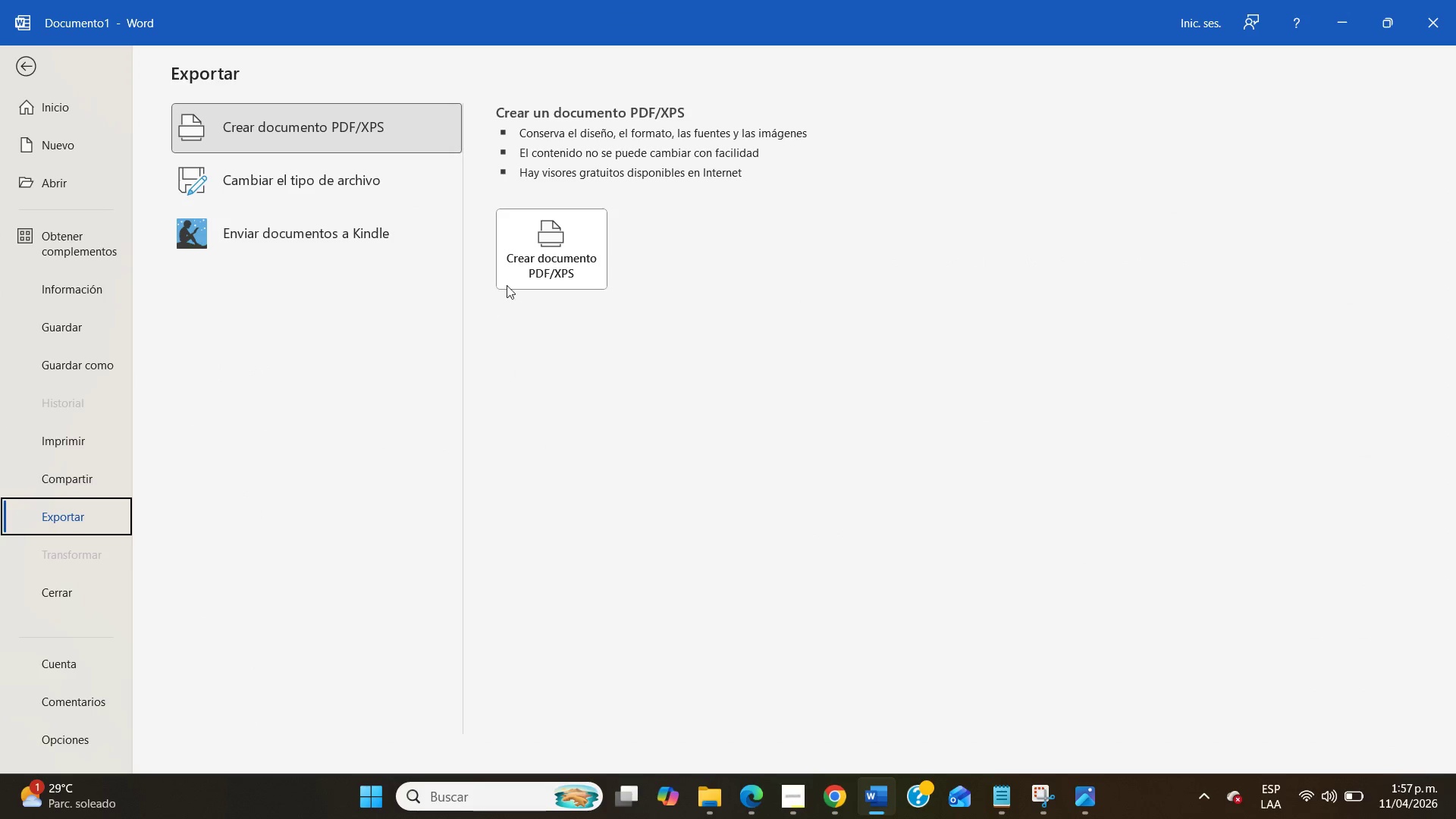 
left_click([535, 256])
 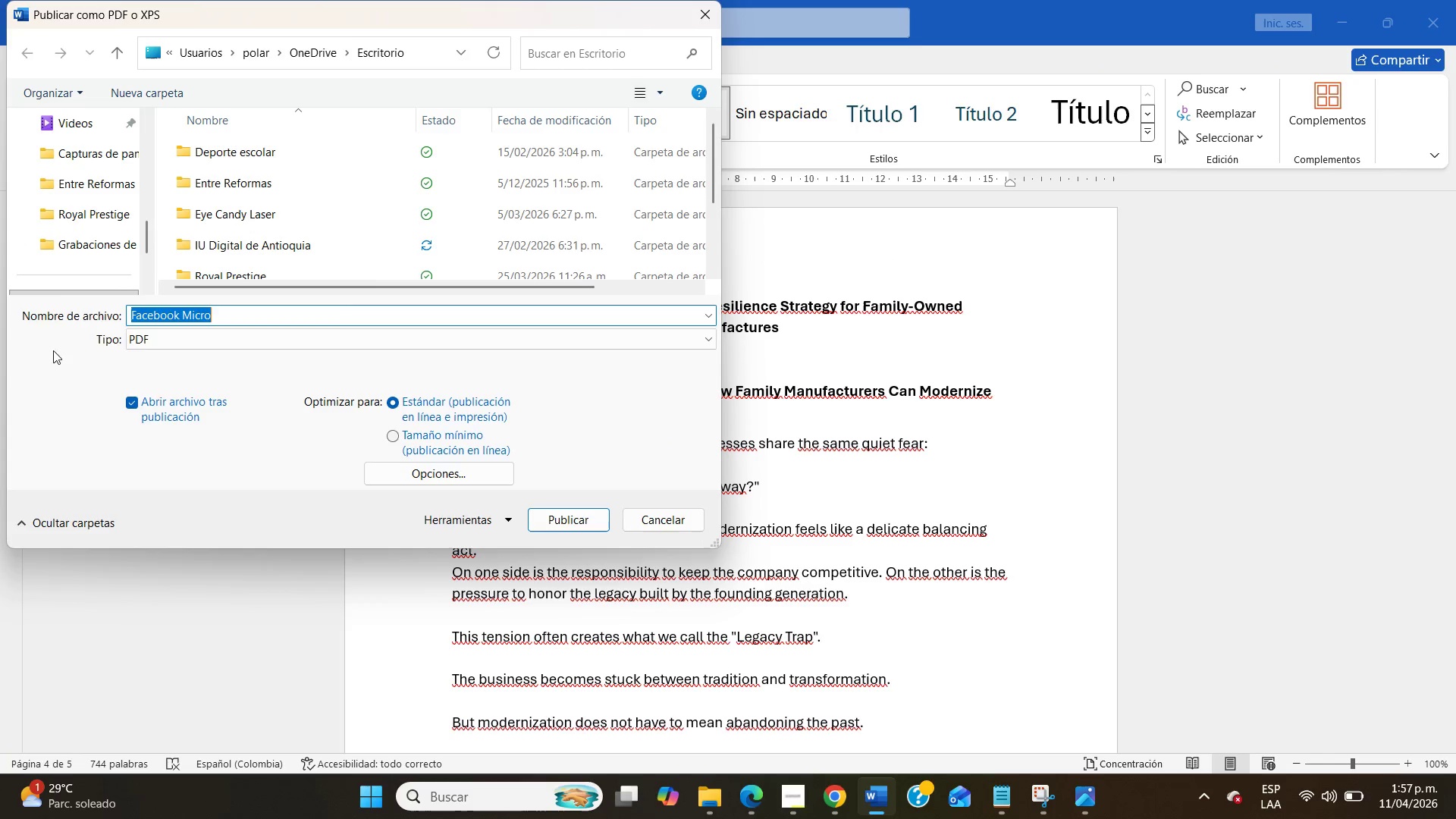 
scroll: coordinate [60, 235], scroll_direction: down, amount: 1.0
 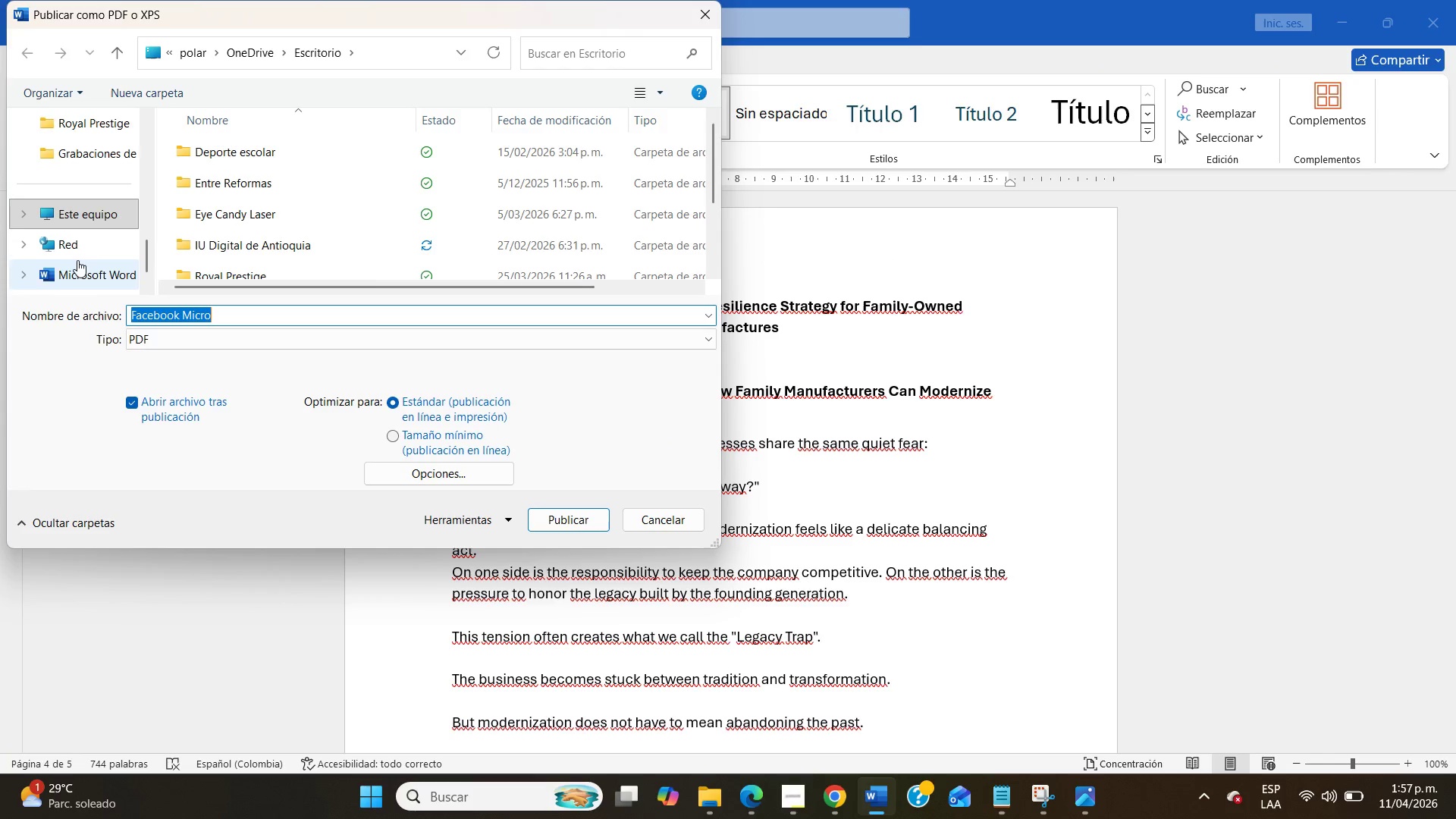 
scroll: coordinate [78, 260], scroll_direction: up, amount: 2.0
 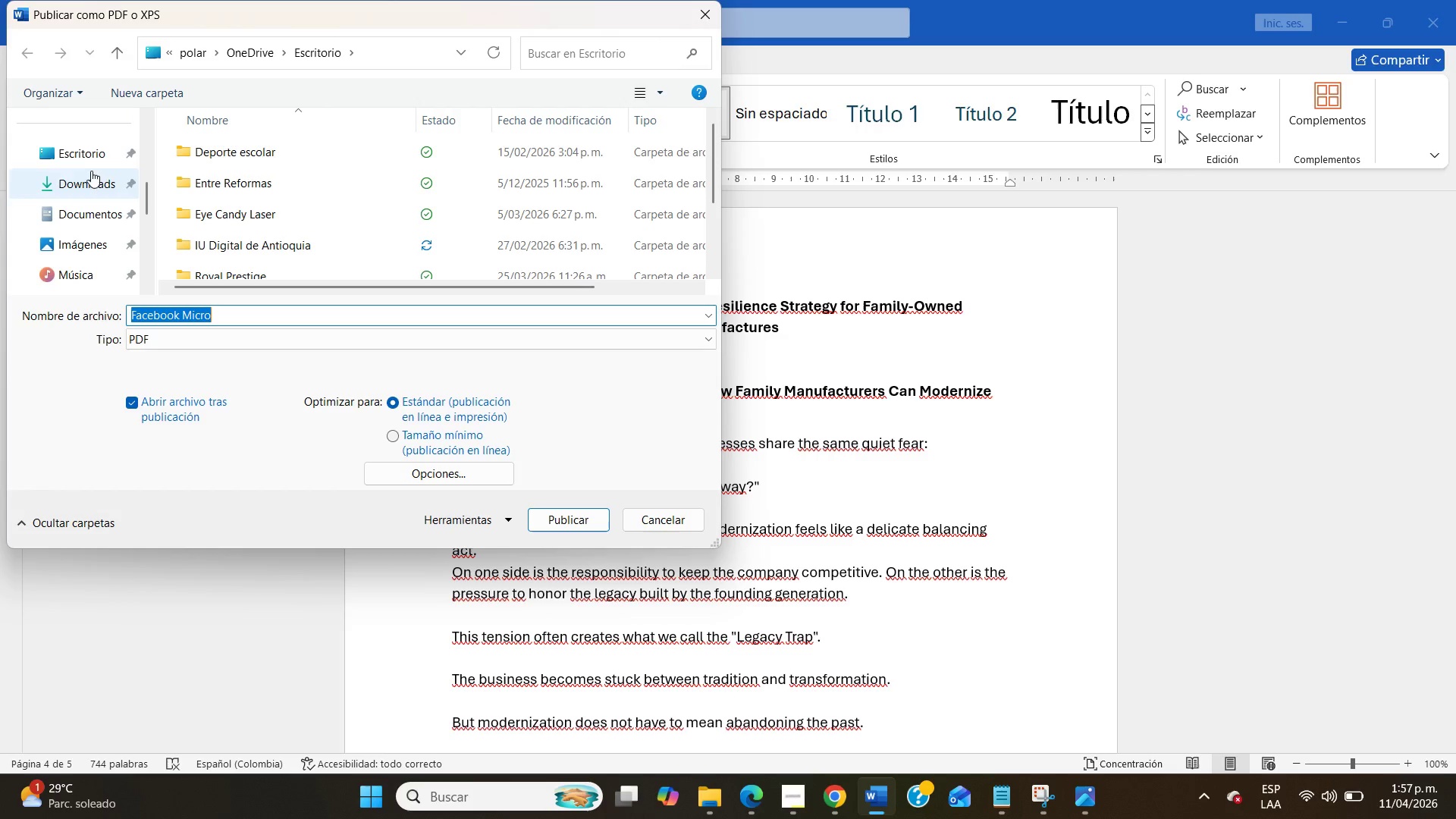 
left_click([89, 160])
 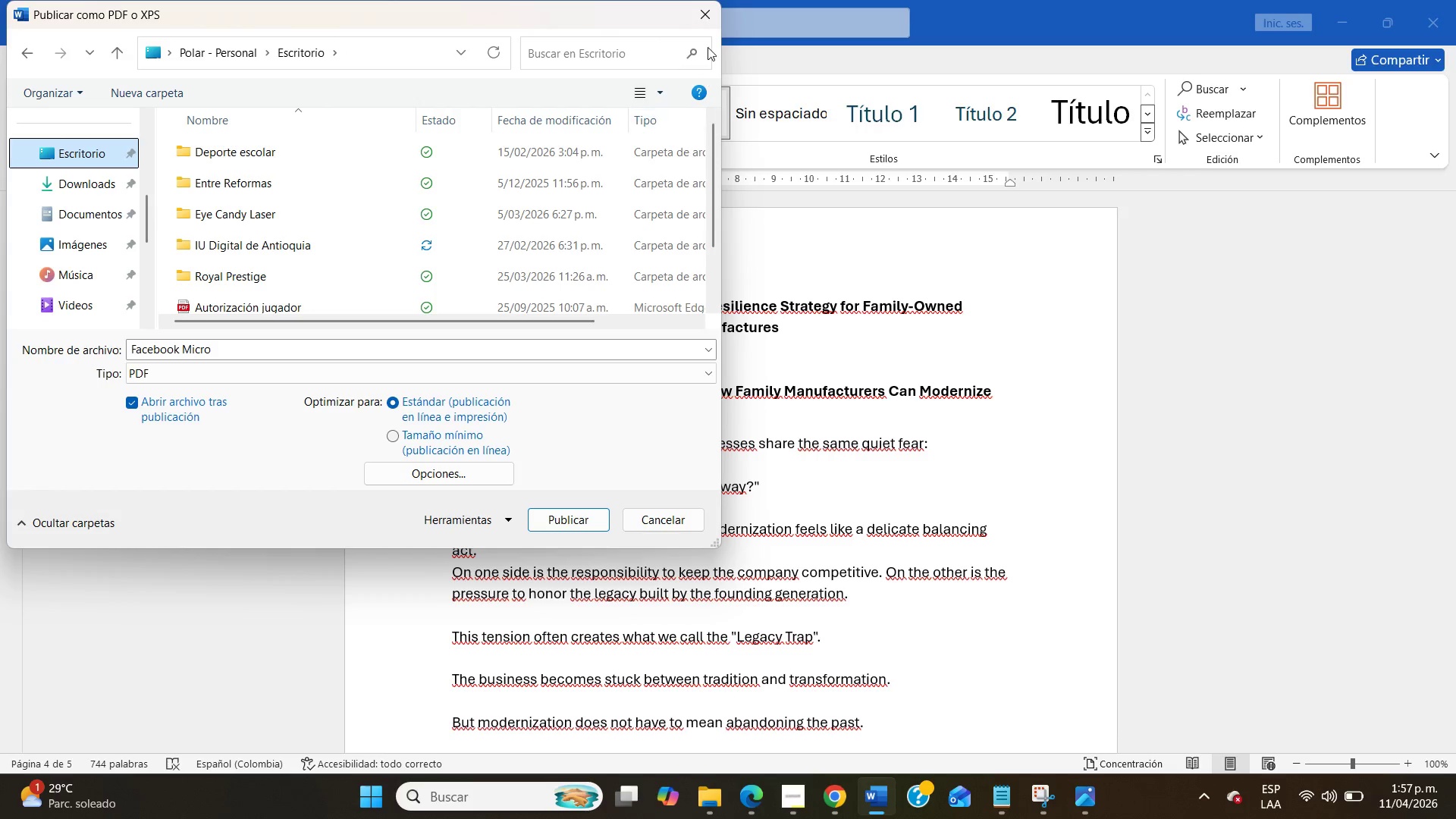 
left_click([706, 19])
 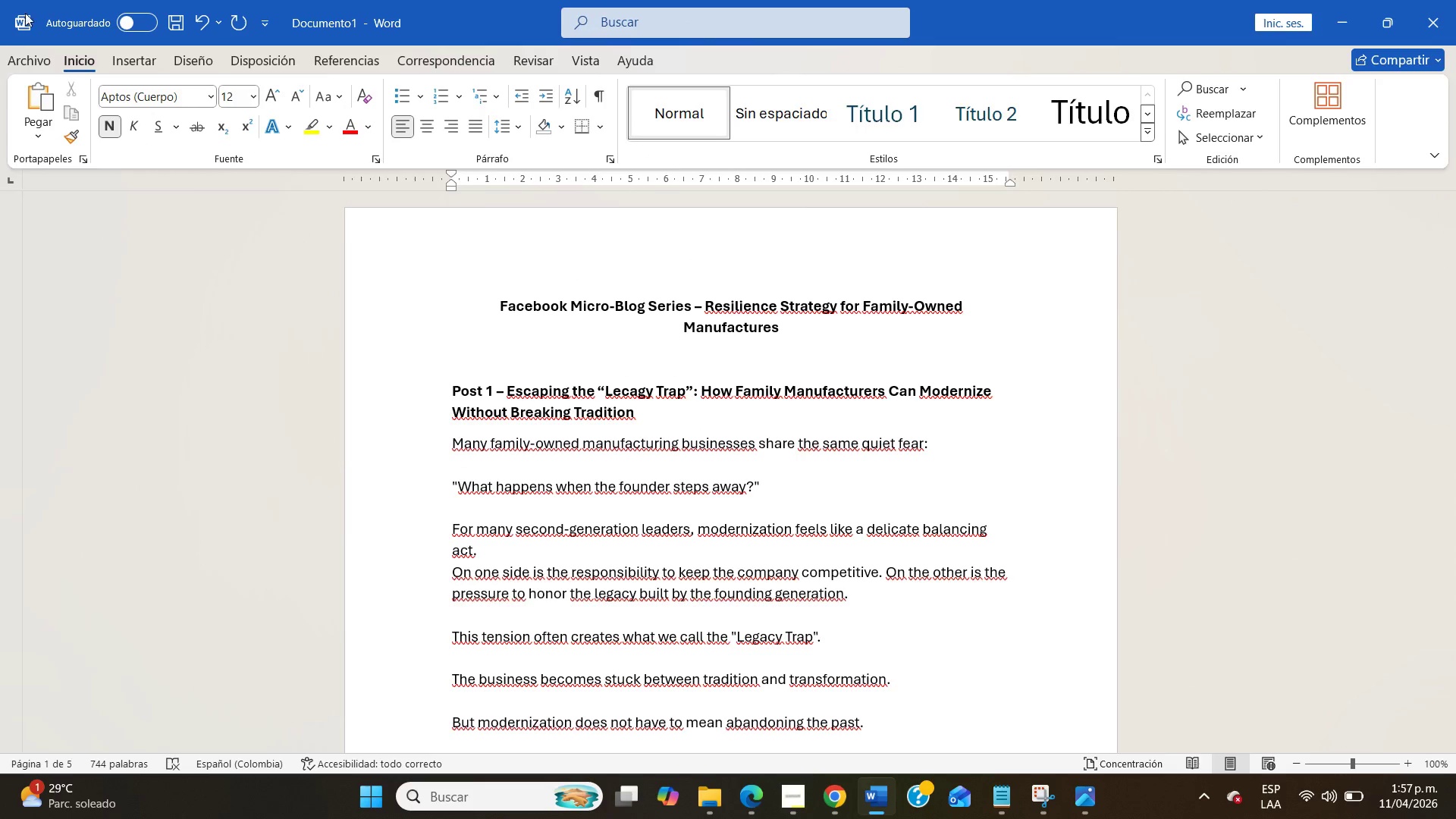 
left_click([14, 70])
 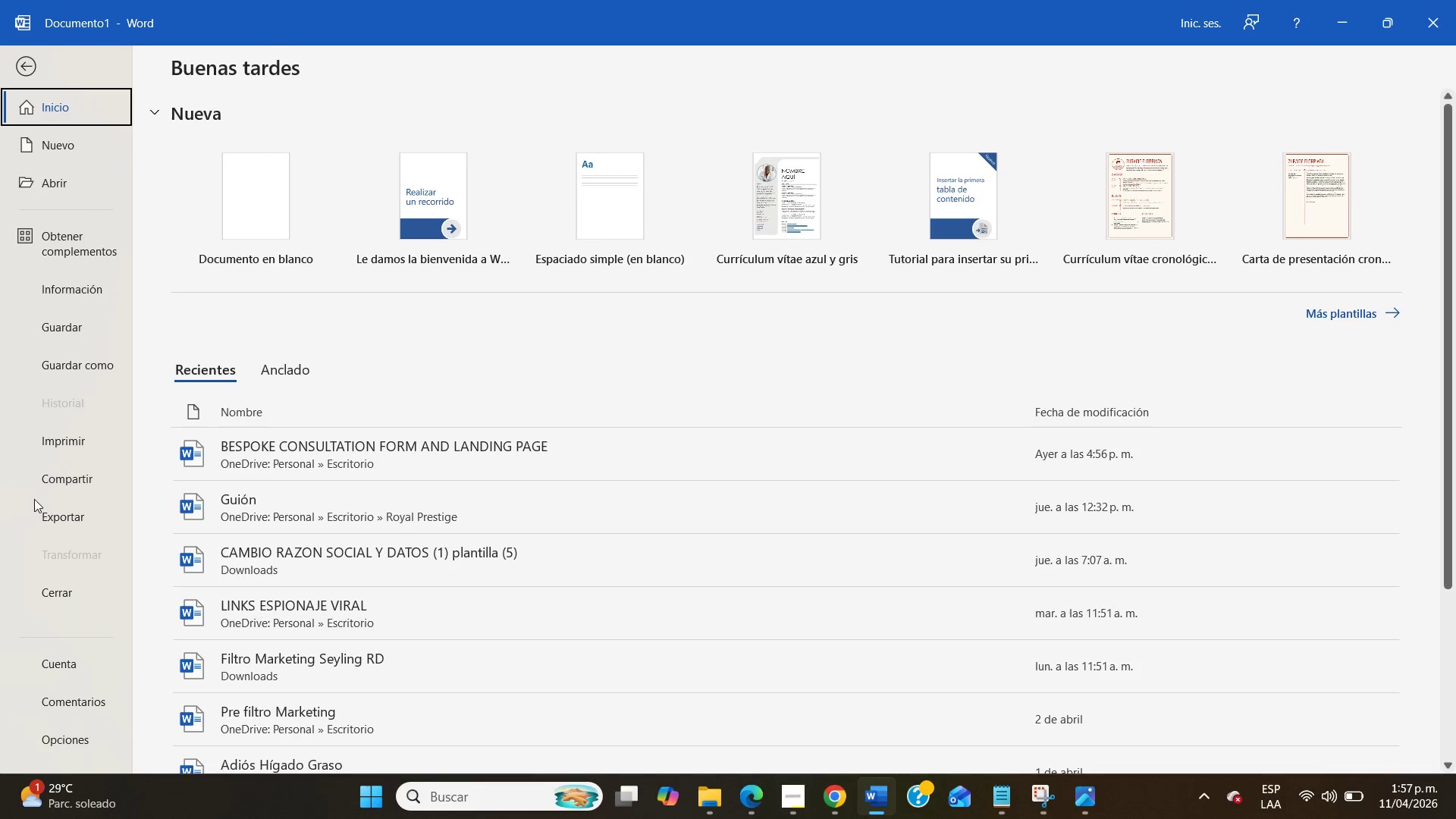 
left_click([47, 513])
 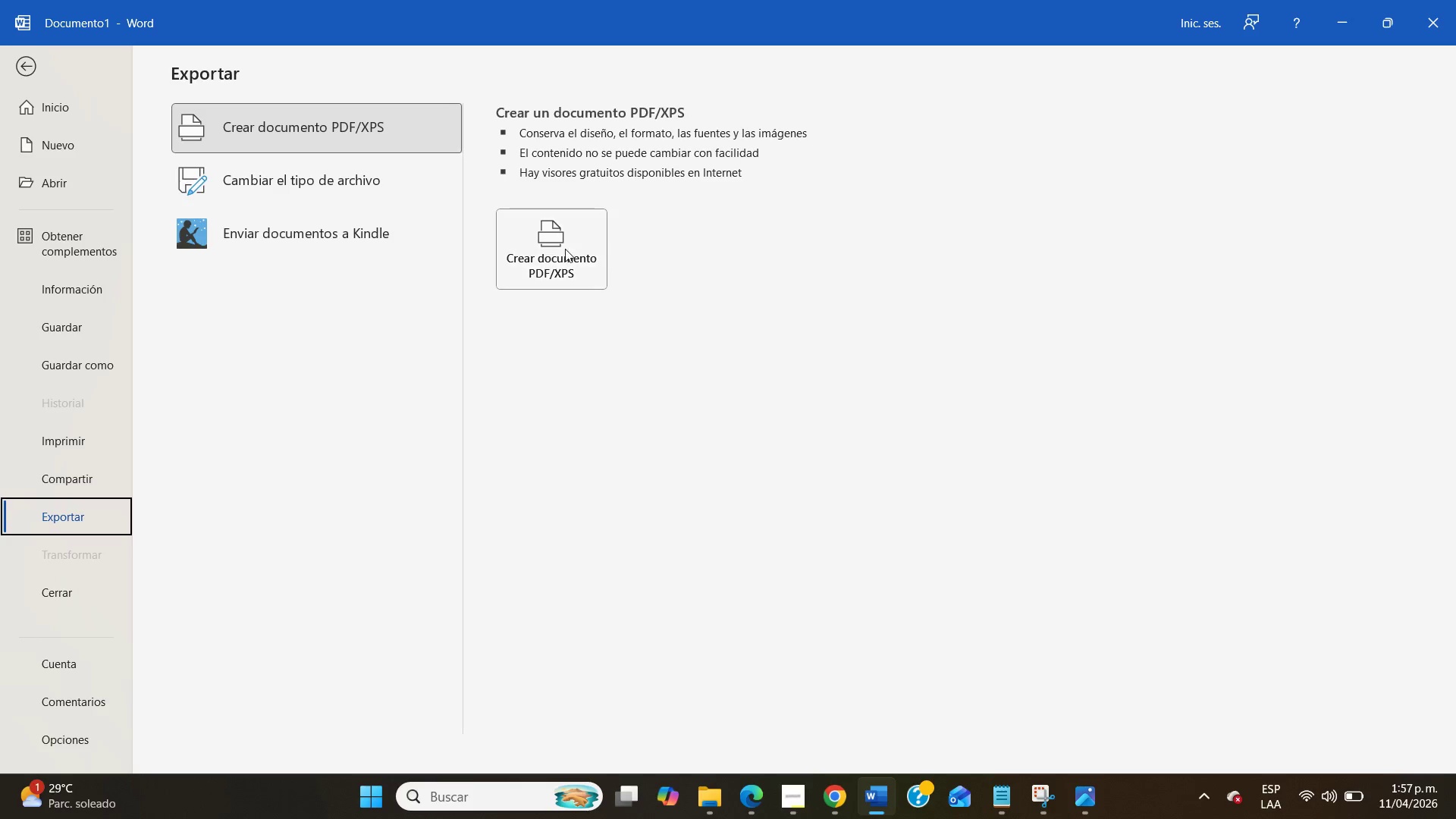 
double_click([563, 249])
 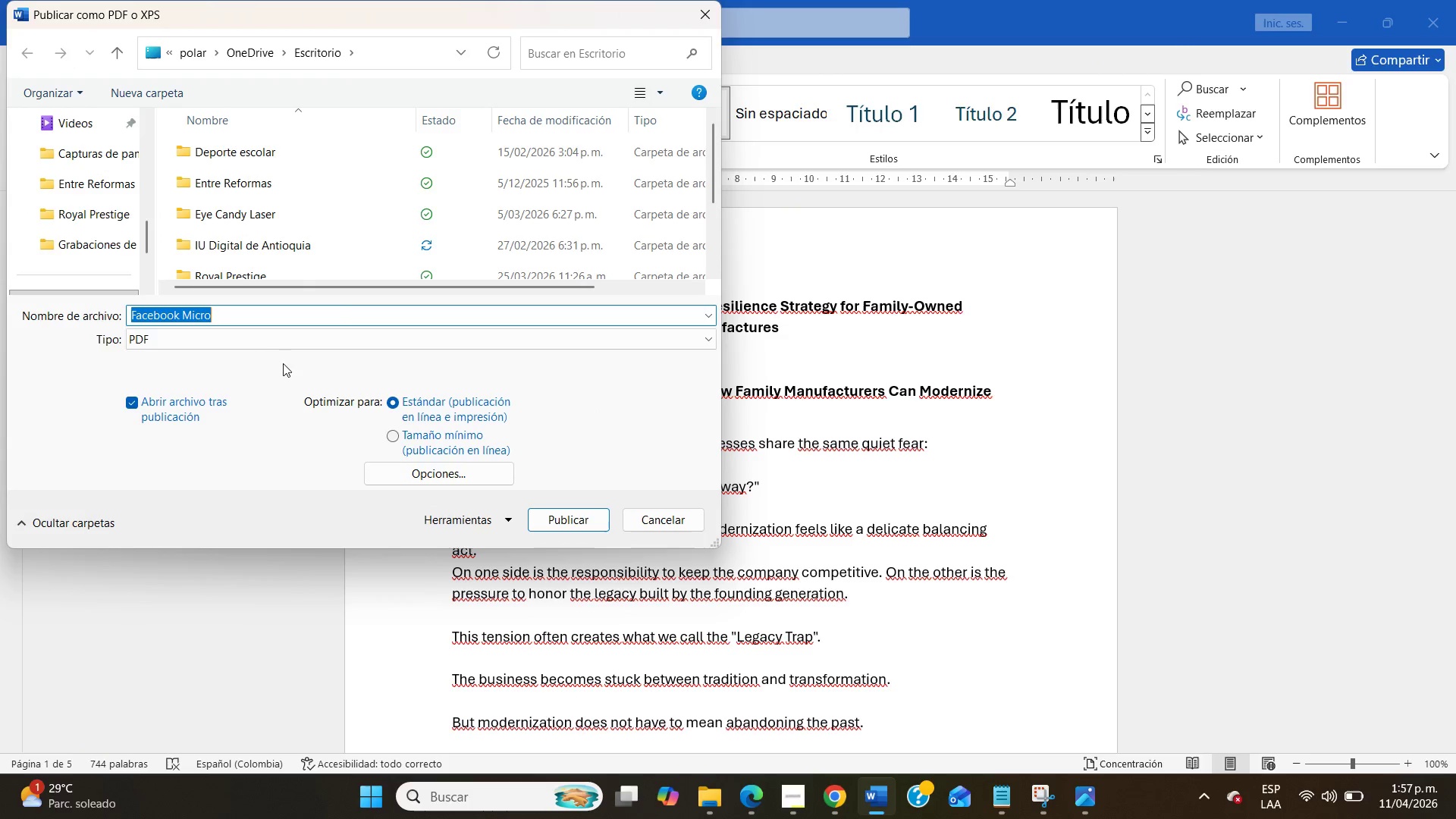 
left_click([233, 318])
 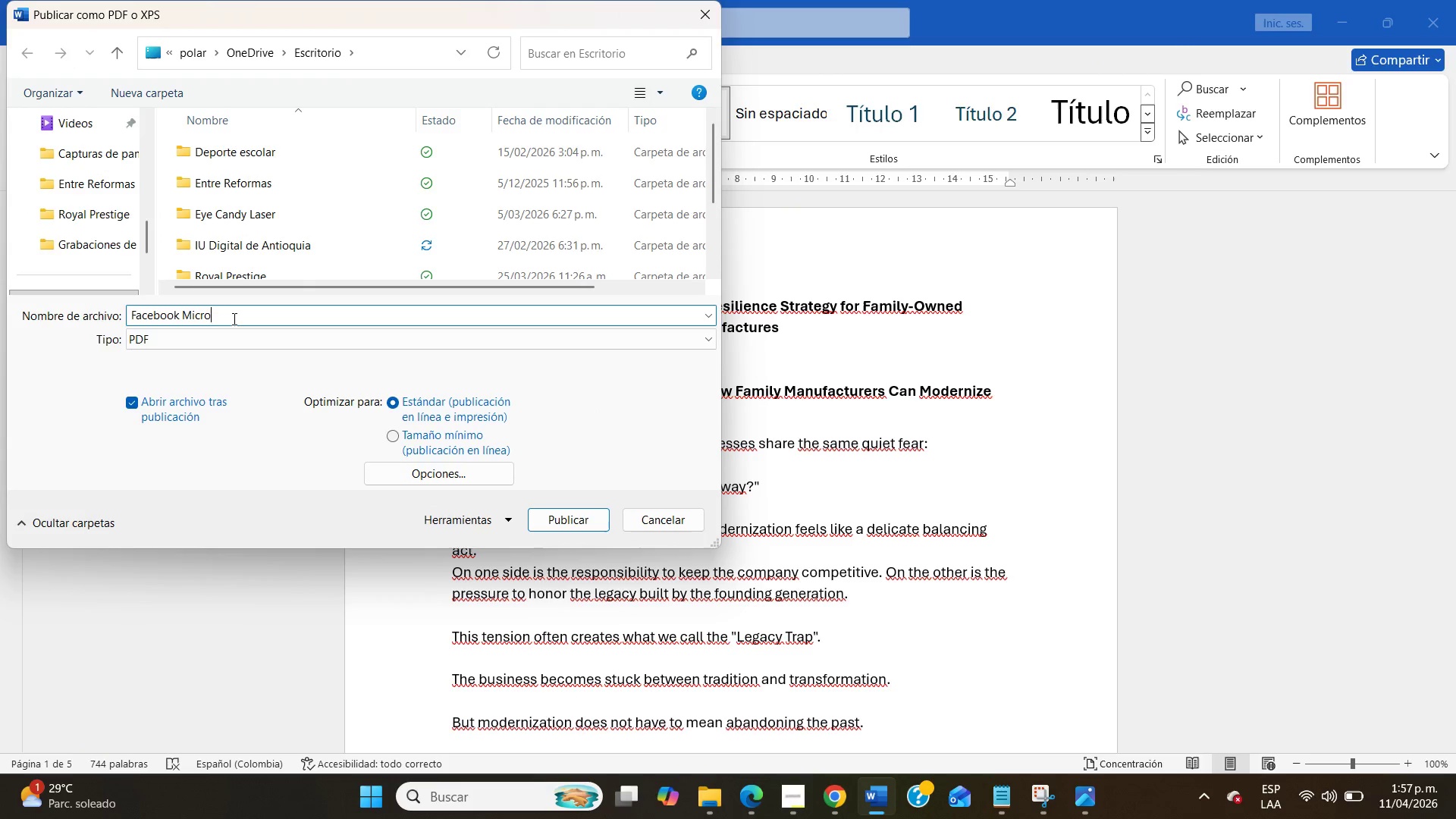 
type(blog)
 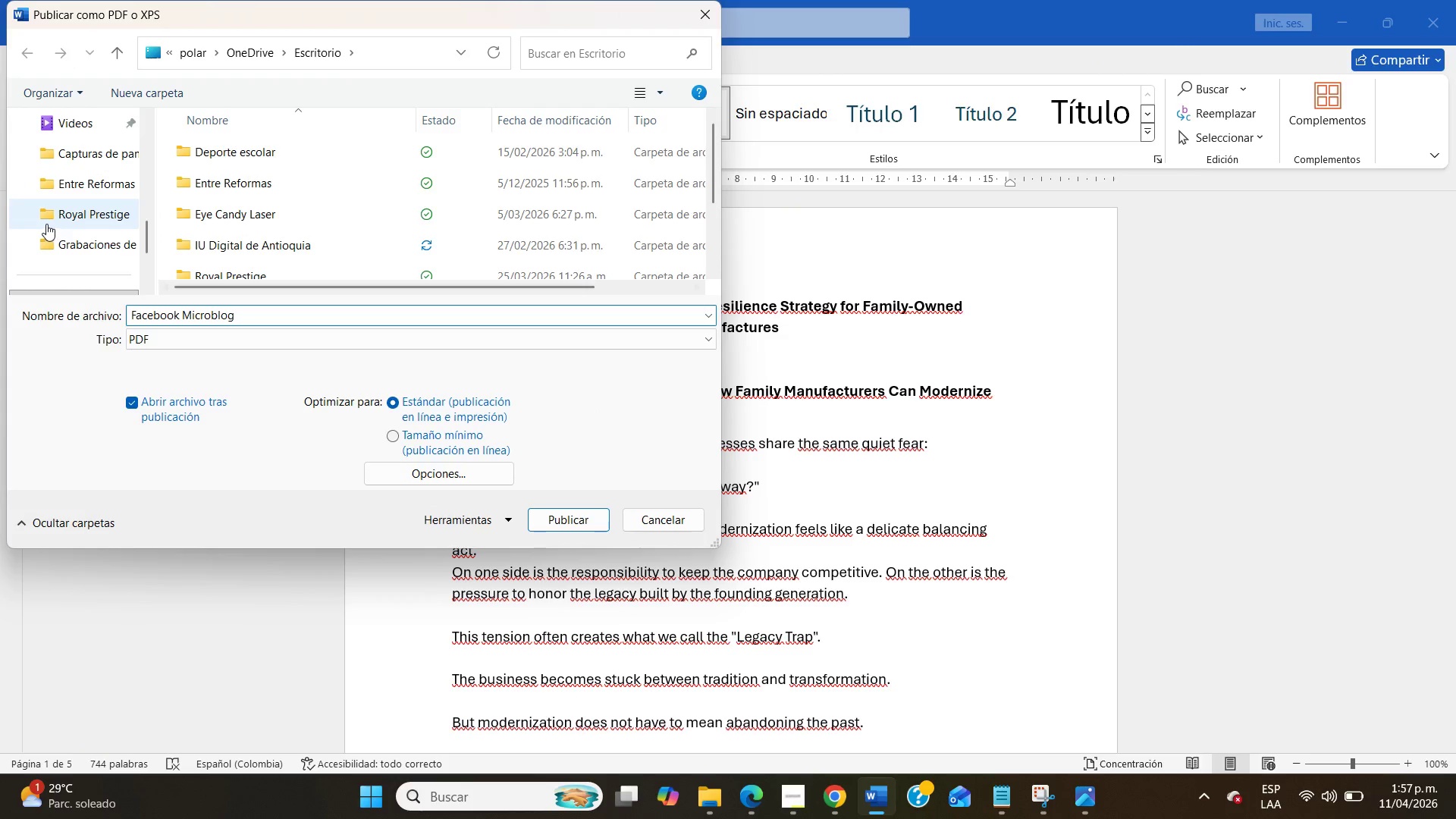 
scroll: coordinate [46, 223], scroll_direction: down, amount: 2.0
 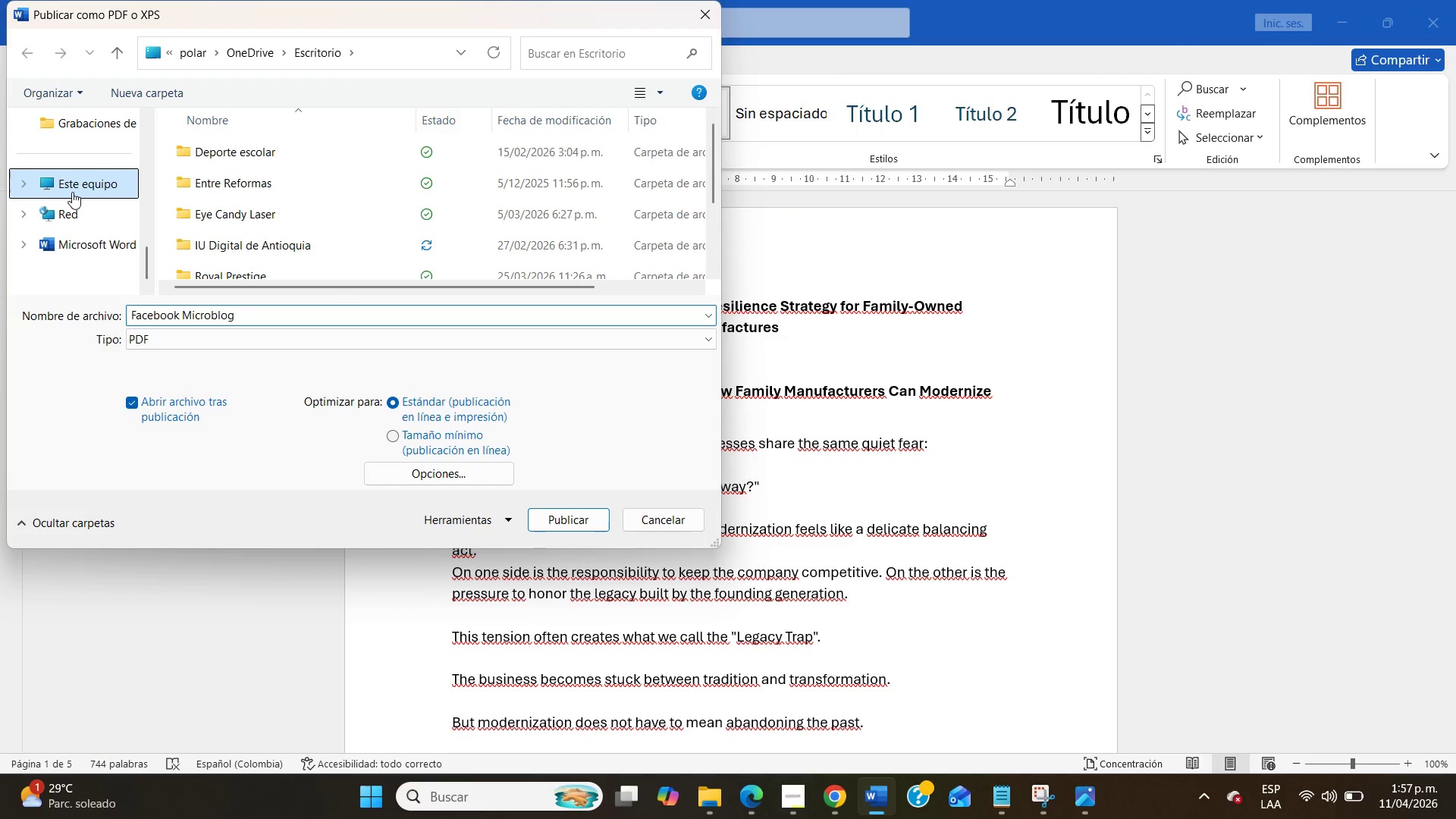 
scroll: coordinate [94, 215], scroll_direction: up, amount: 1.0
 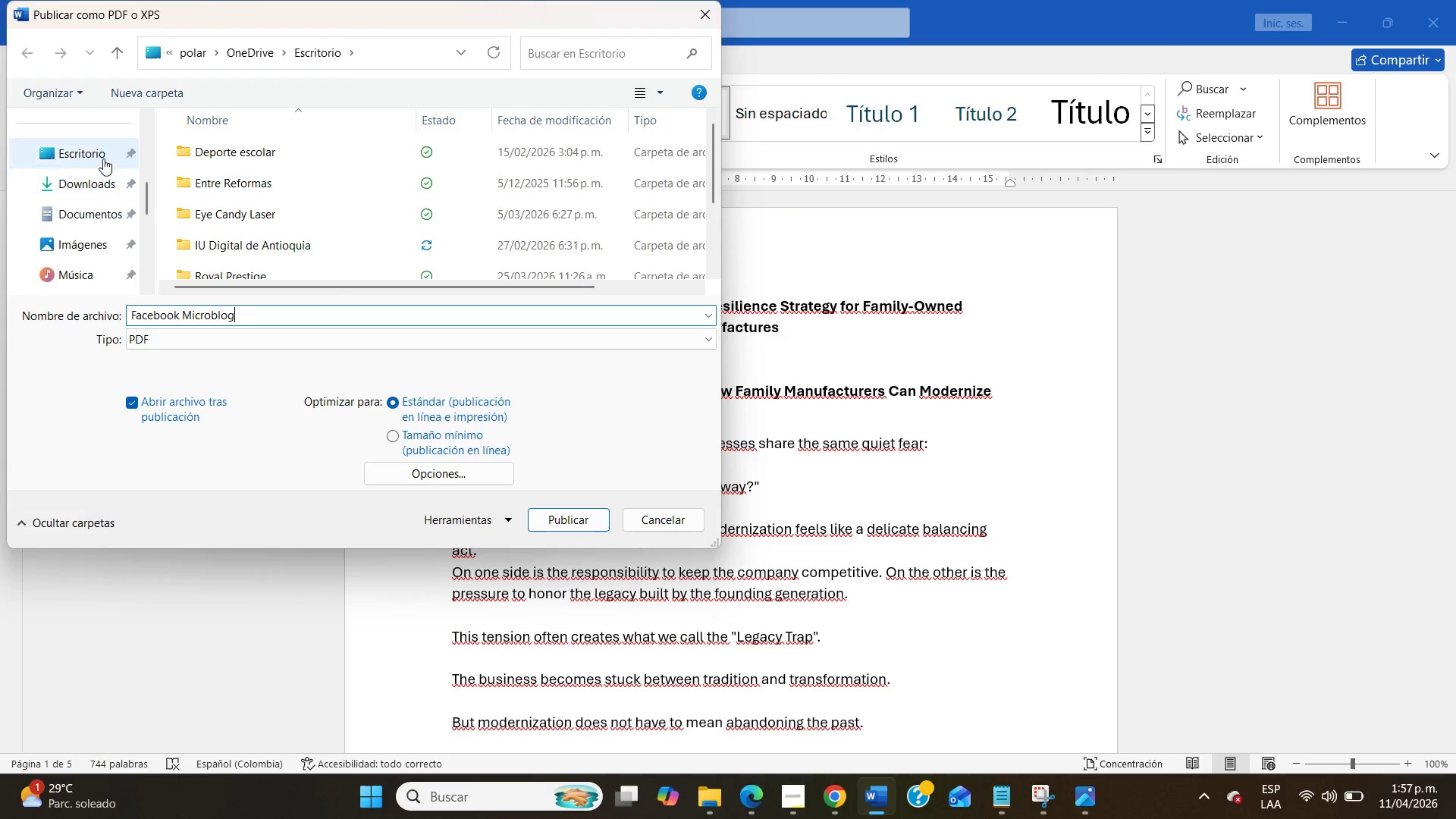 
left_click([100, 156])
 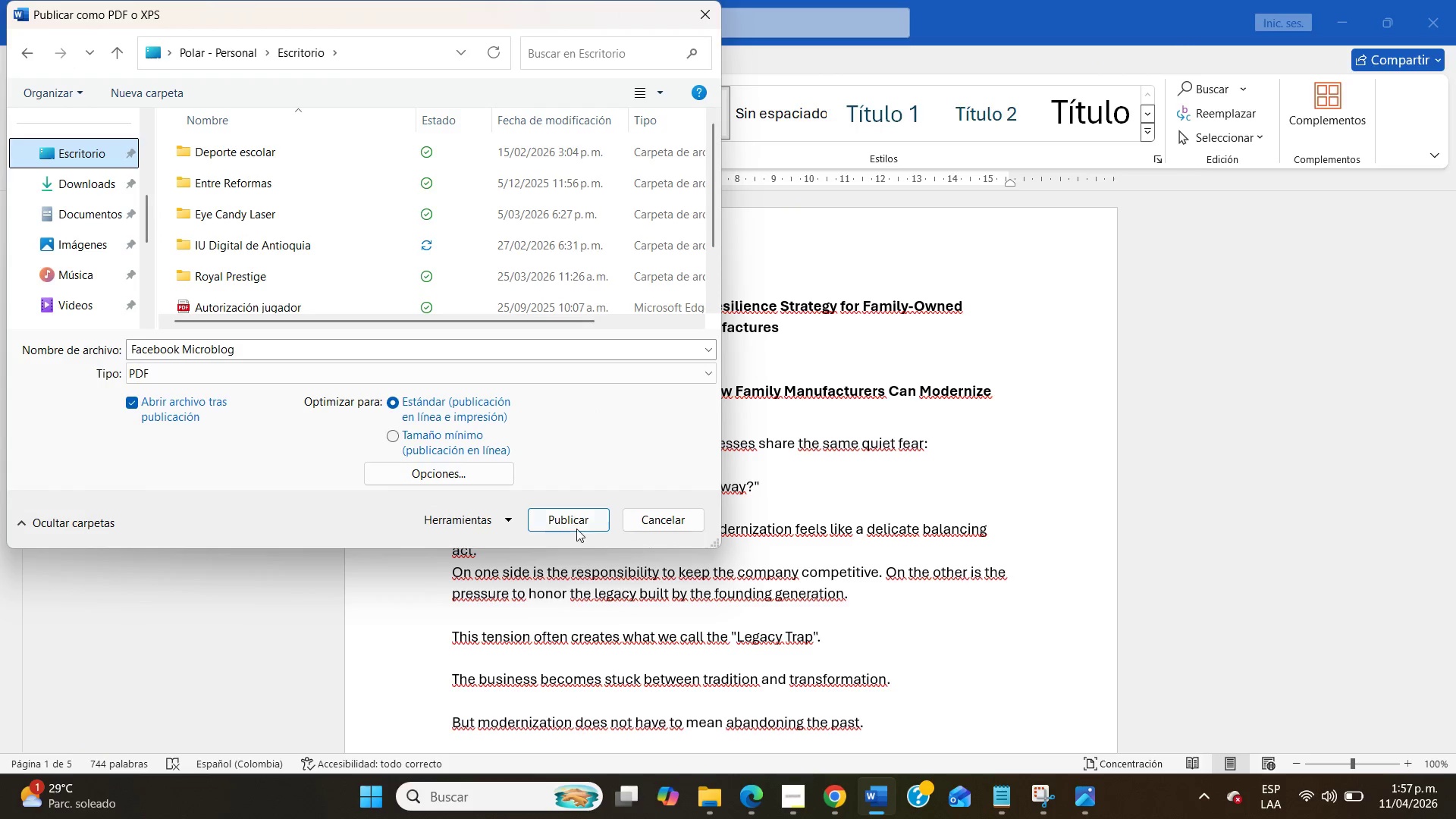 
left_click([576, 527])
 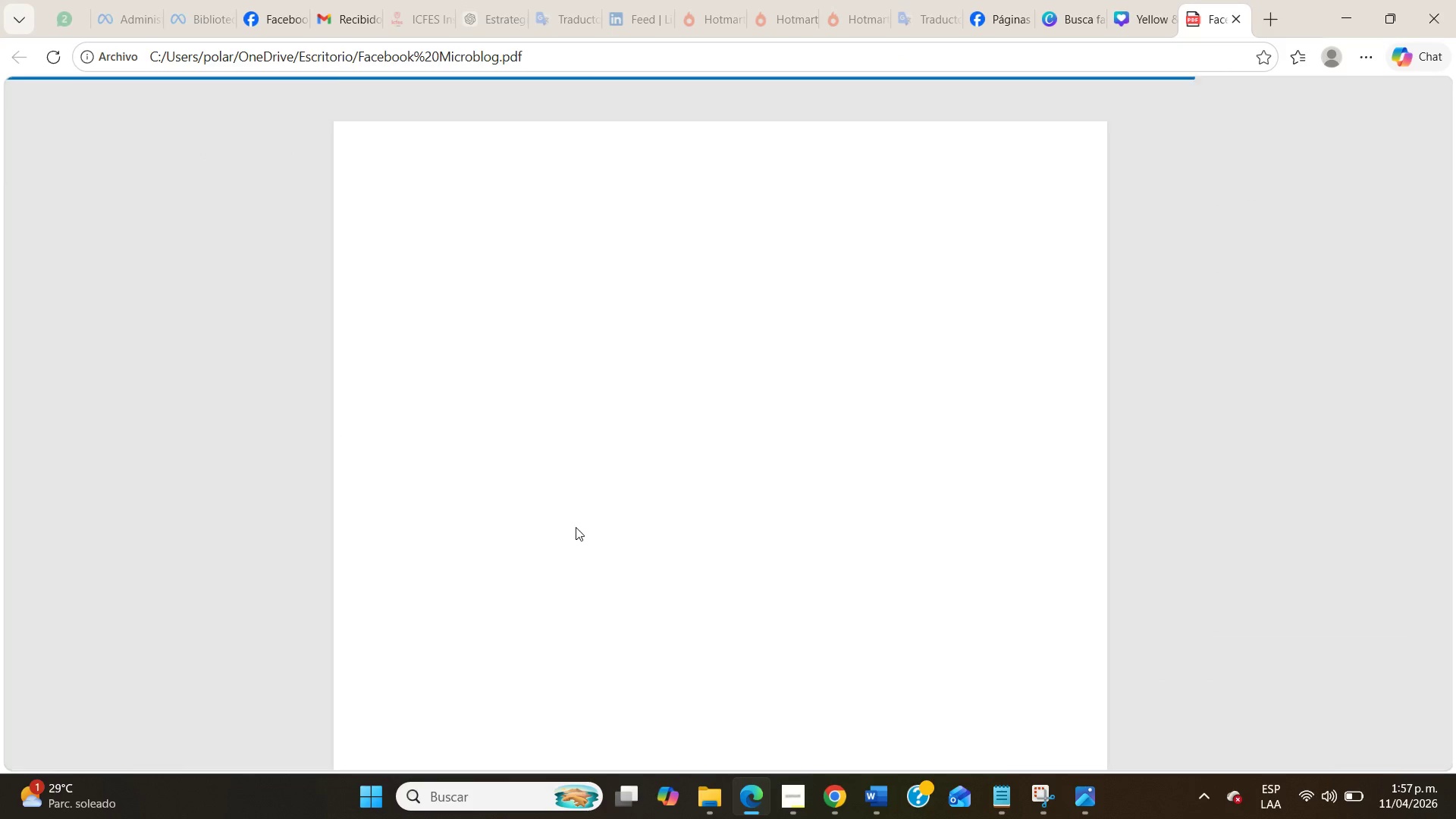 
wait(8.06)
 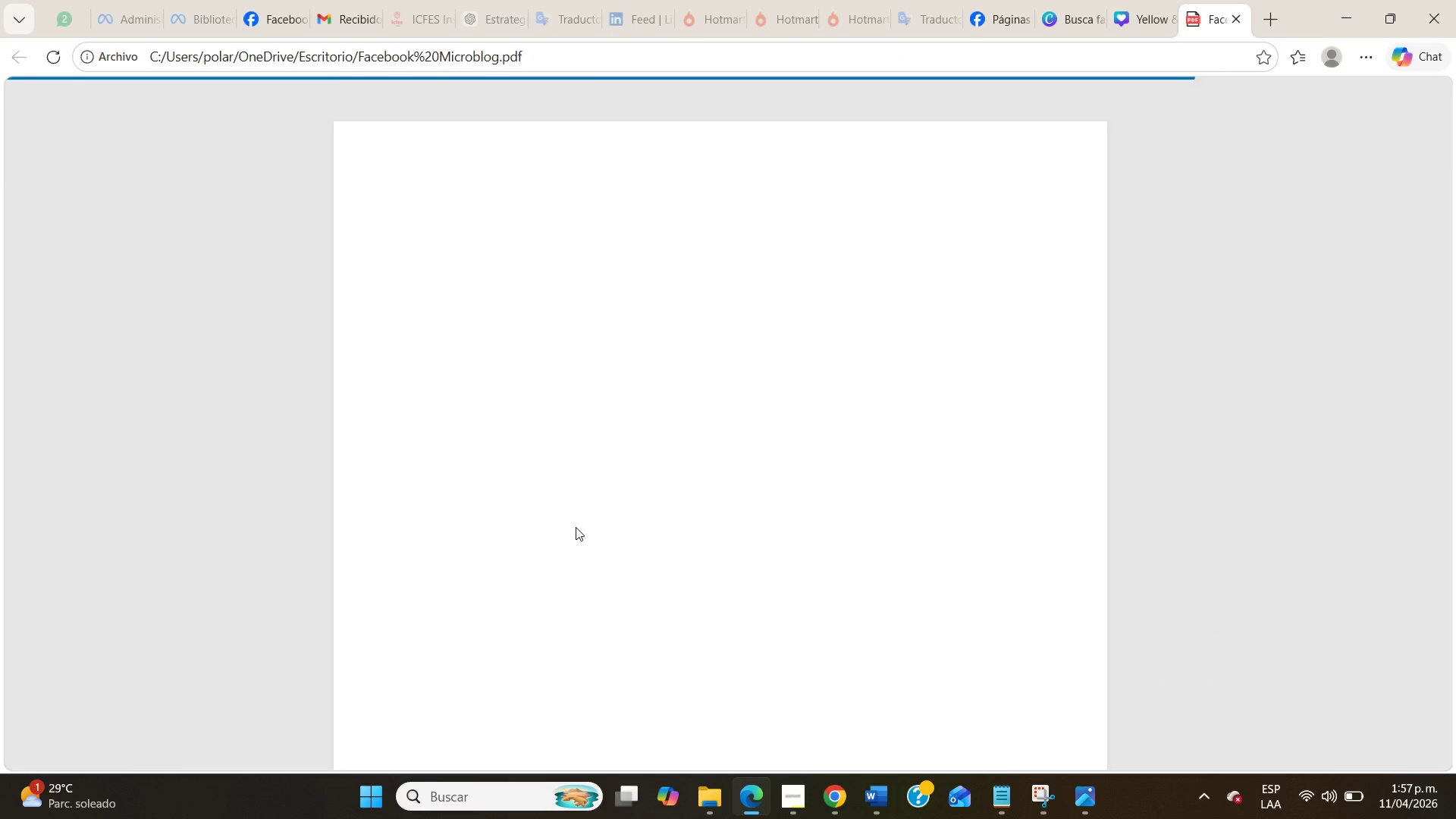 
scroll: coordinate [576, 527], scroll_direction: down, amount: 7.0
 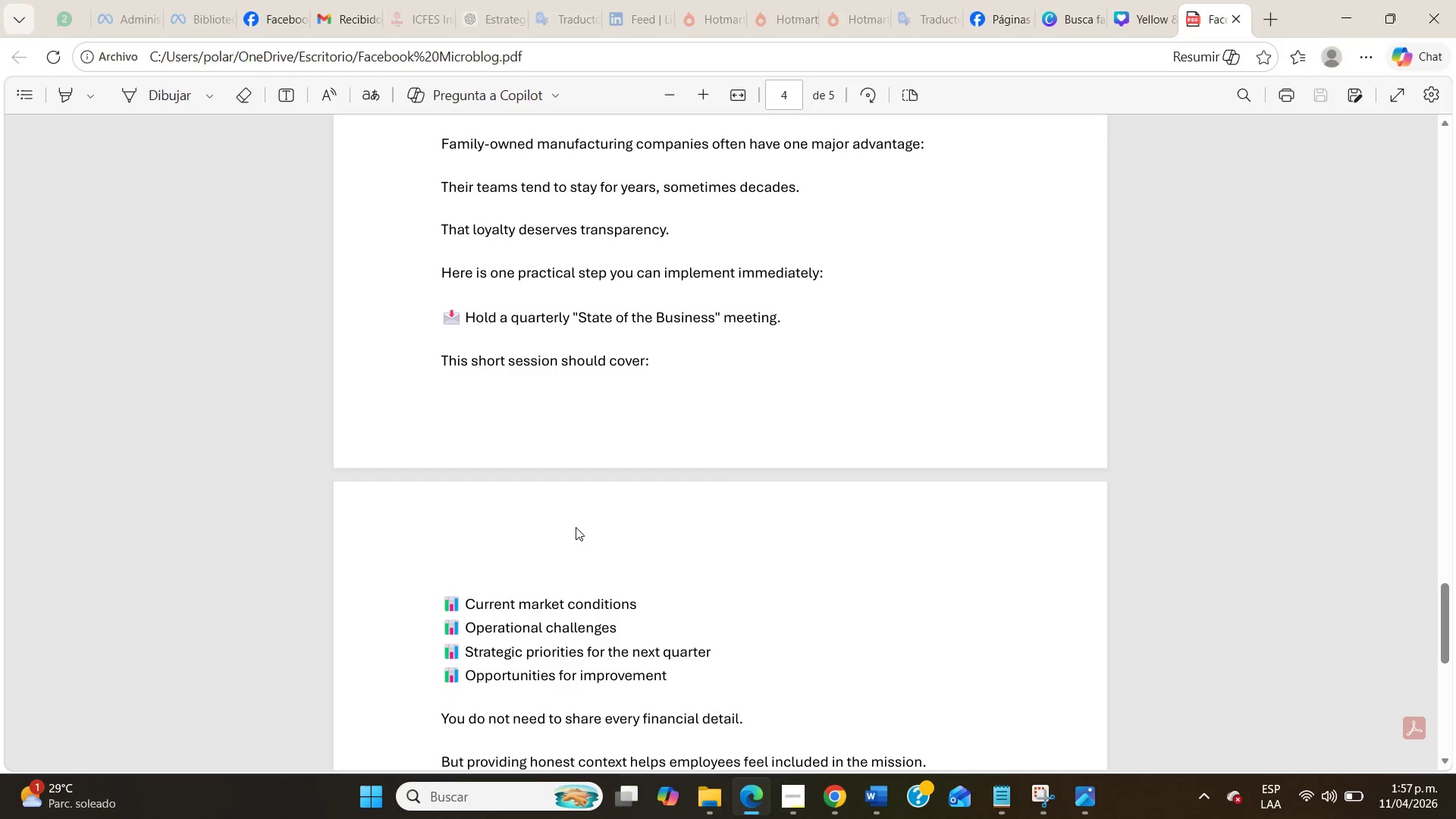 